 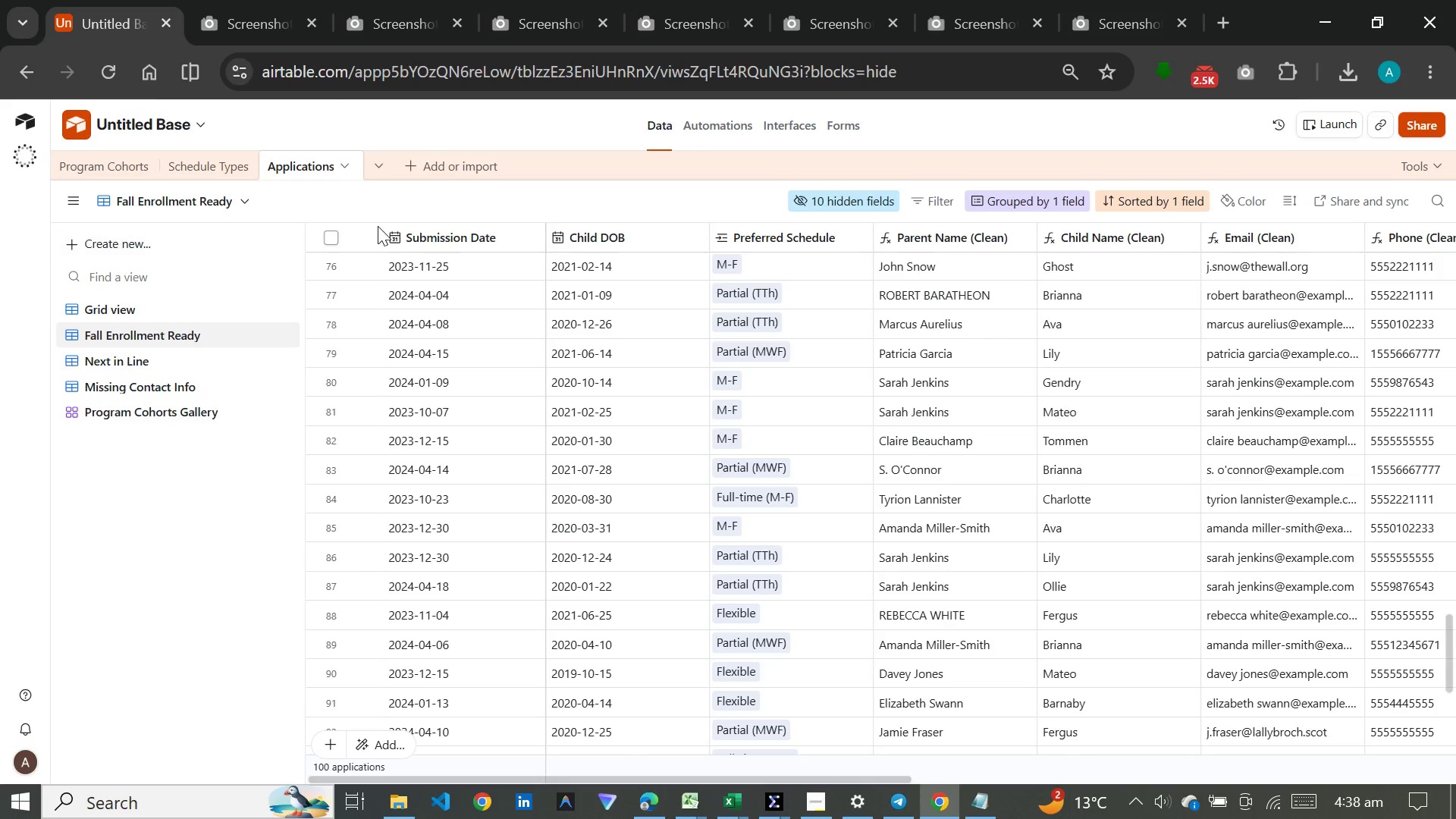 
left_click([1230, 26])
 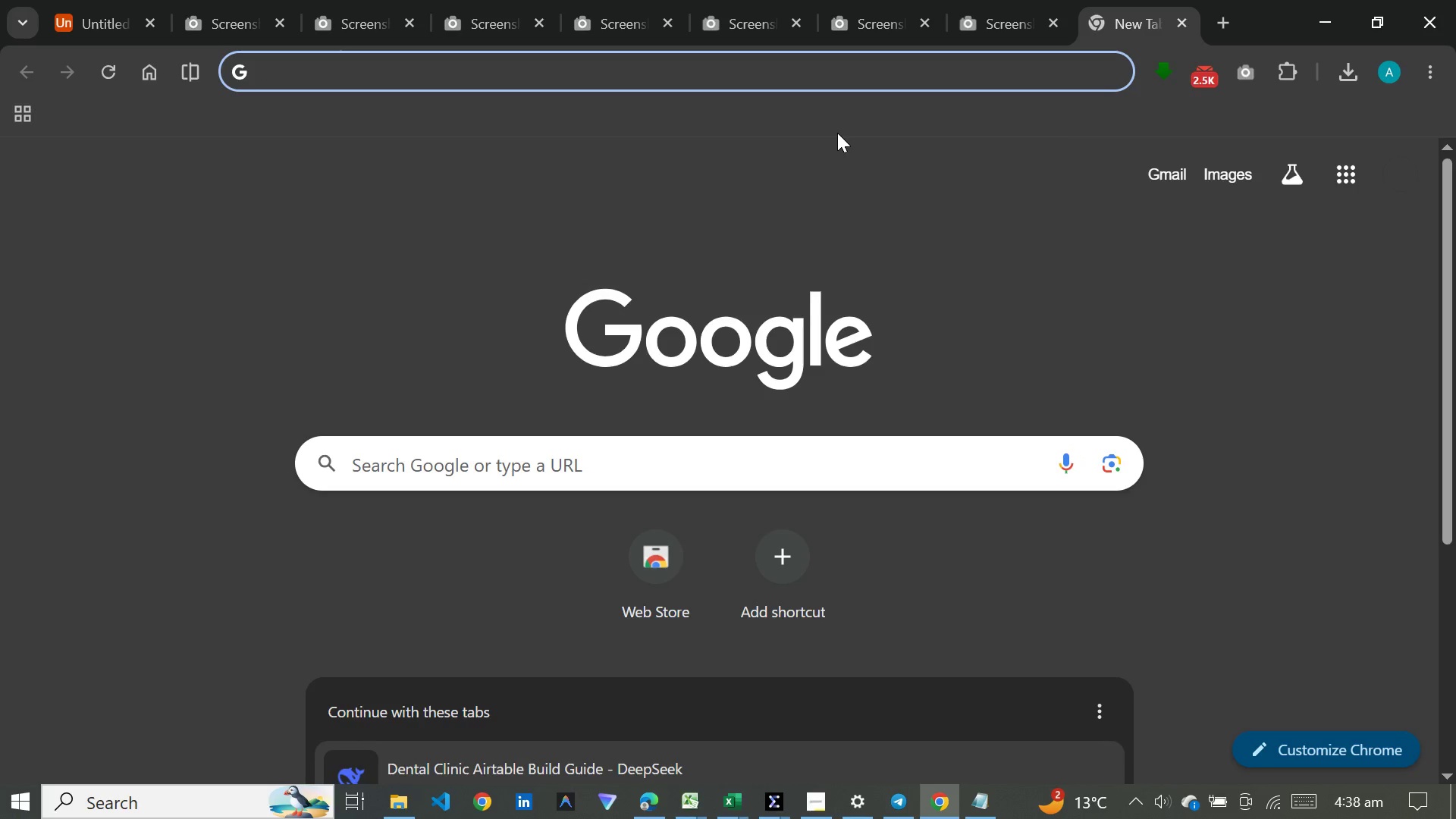 
type(on)
 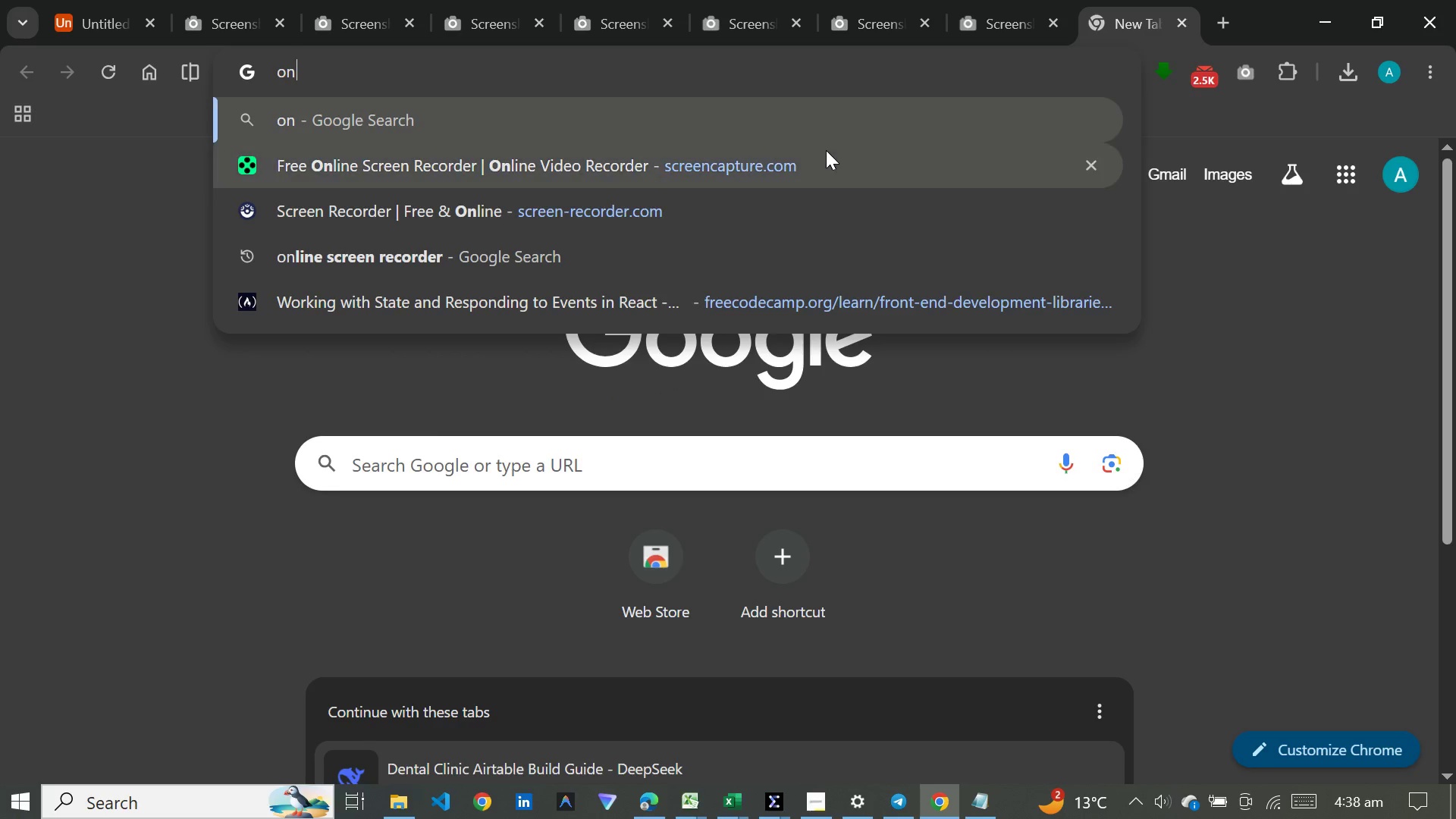 
left_click([826, 150])
 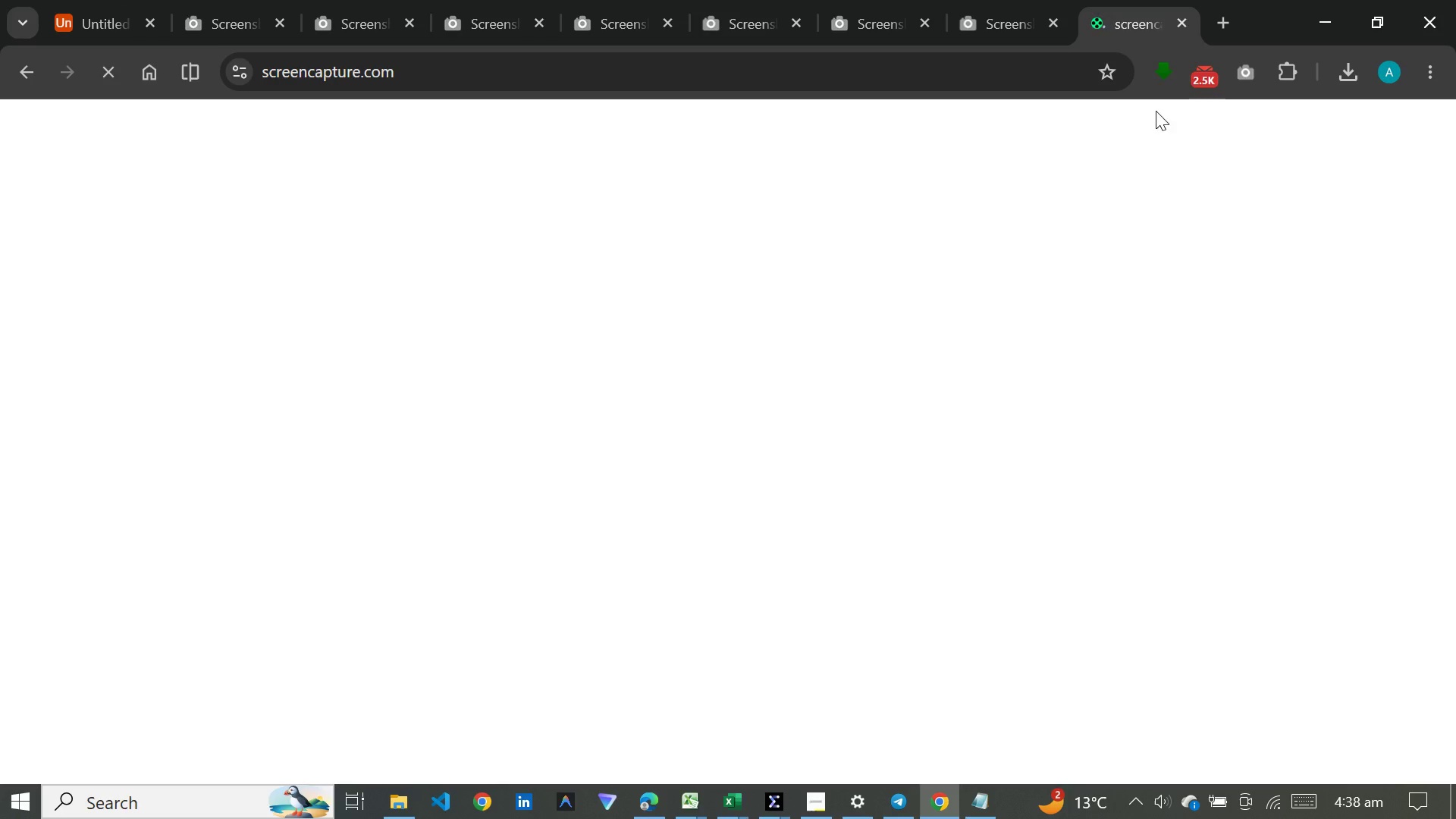 
wait(7.06)
 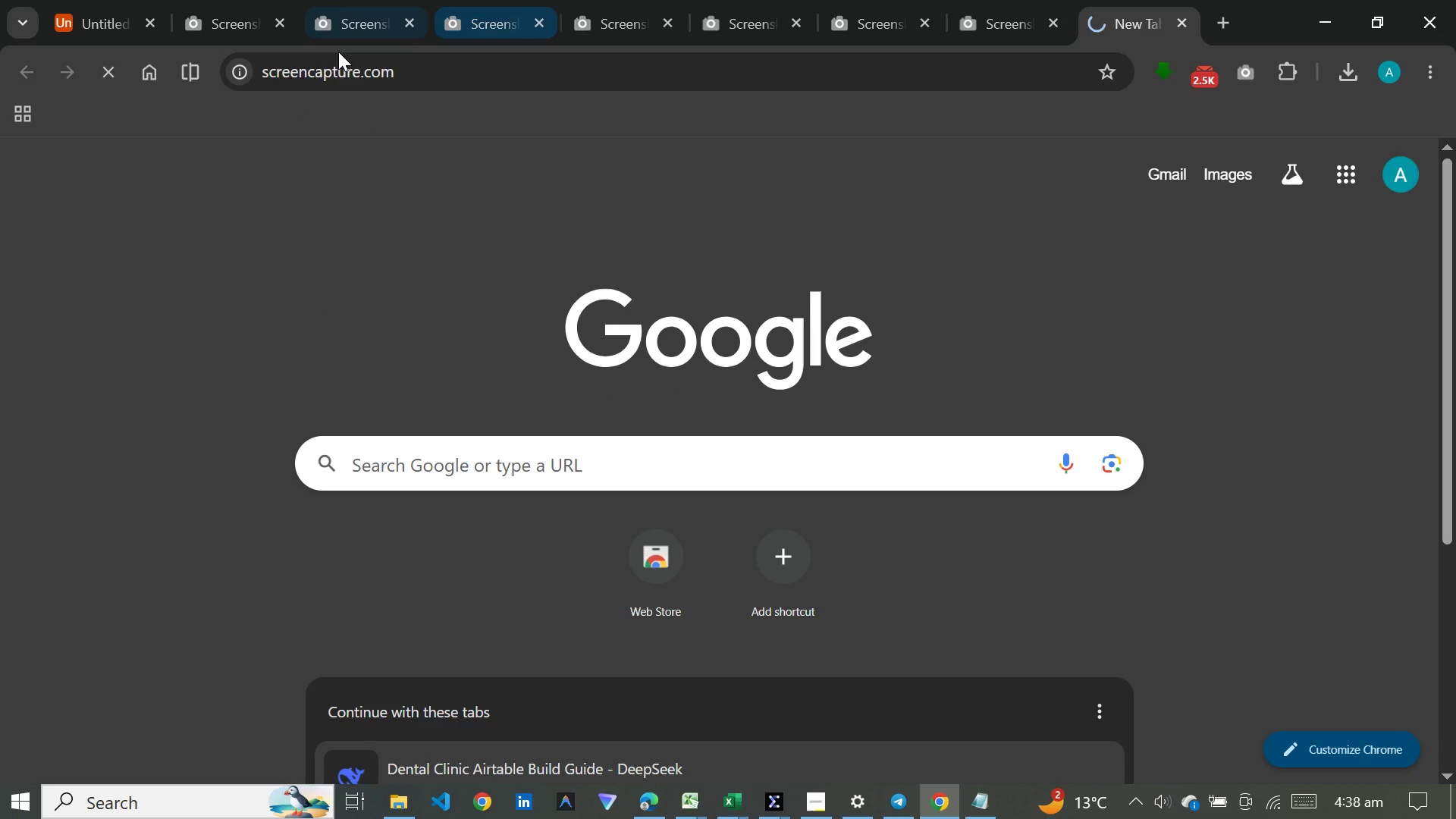 
left_click([851, 389])
 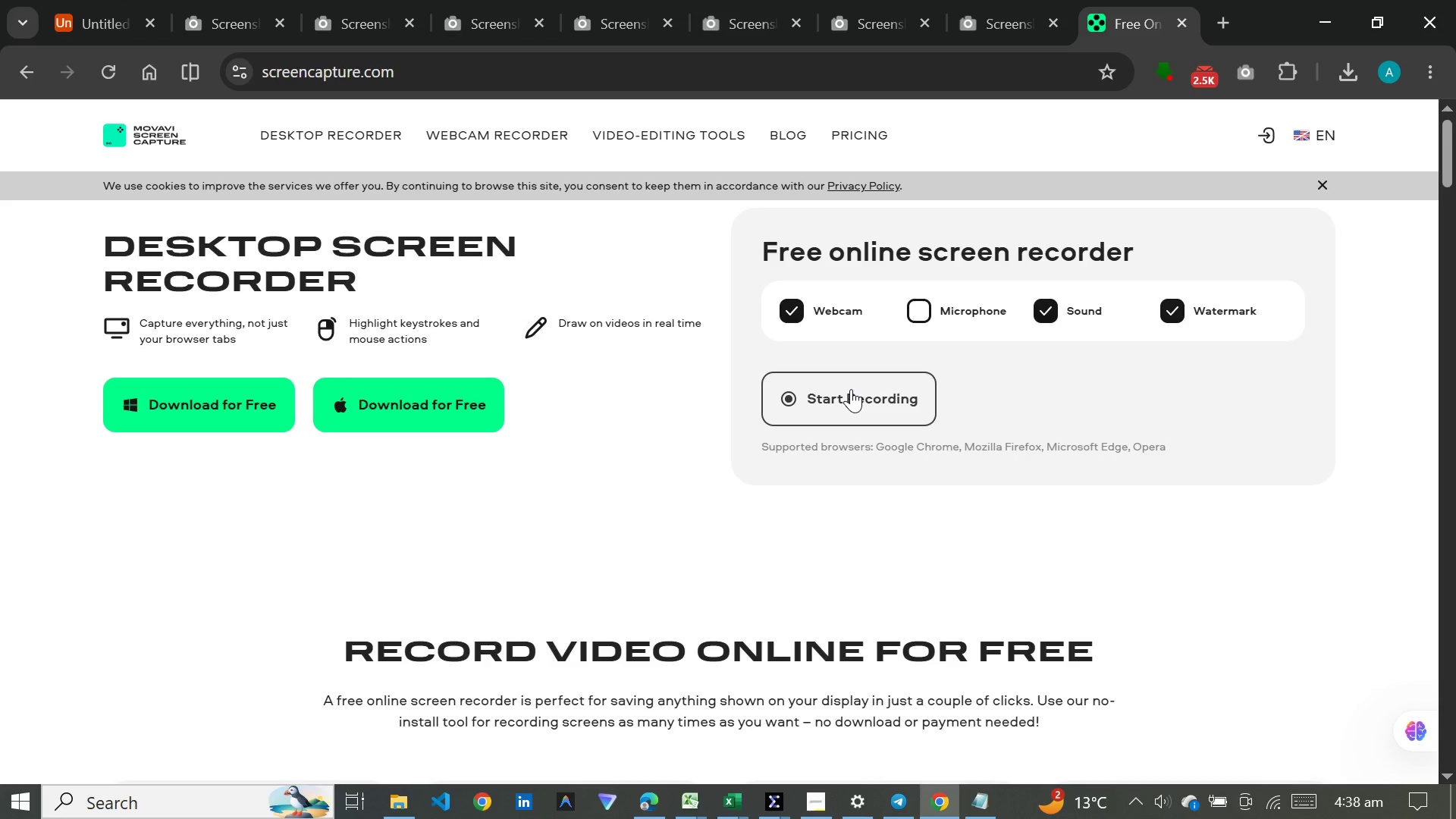 
wait(6.27)
 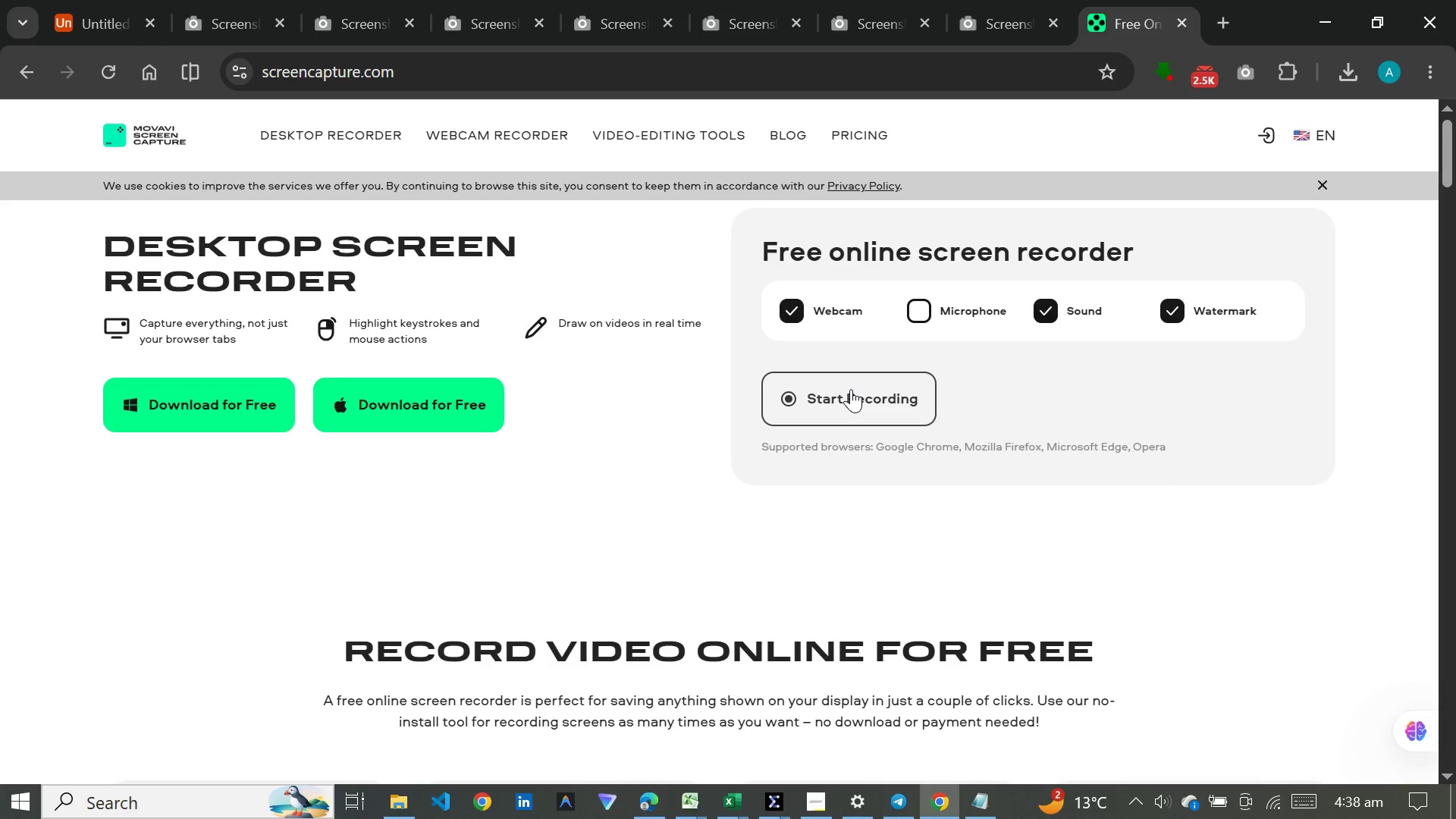 
left_click([851, 389])
 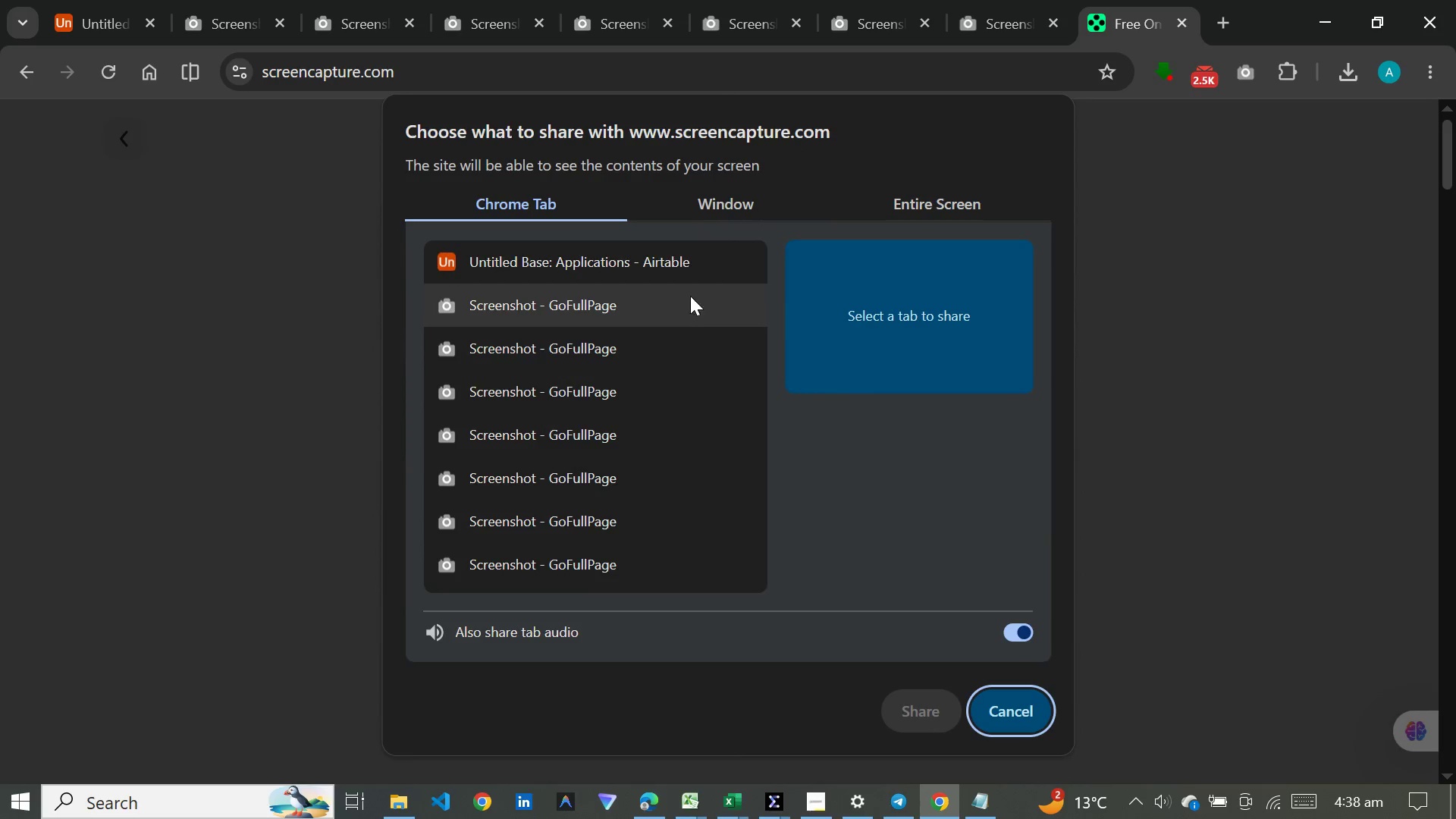 
left_click([693, 272])
 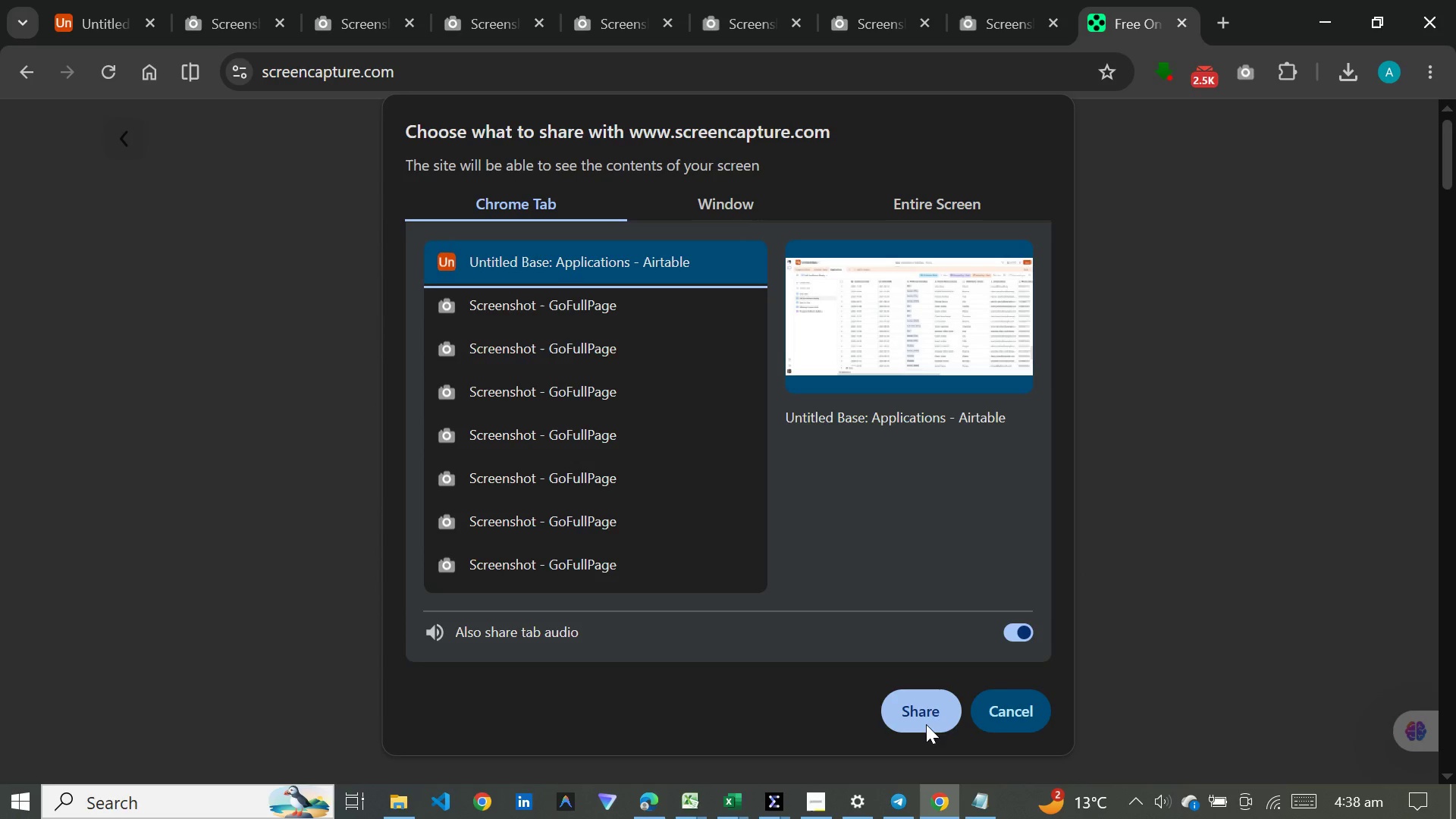 
left_click([925, 704])
 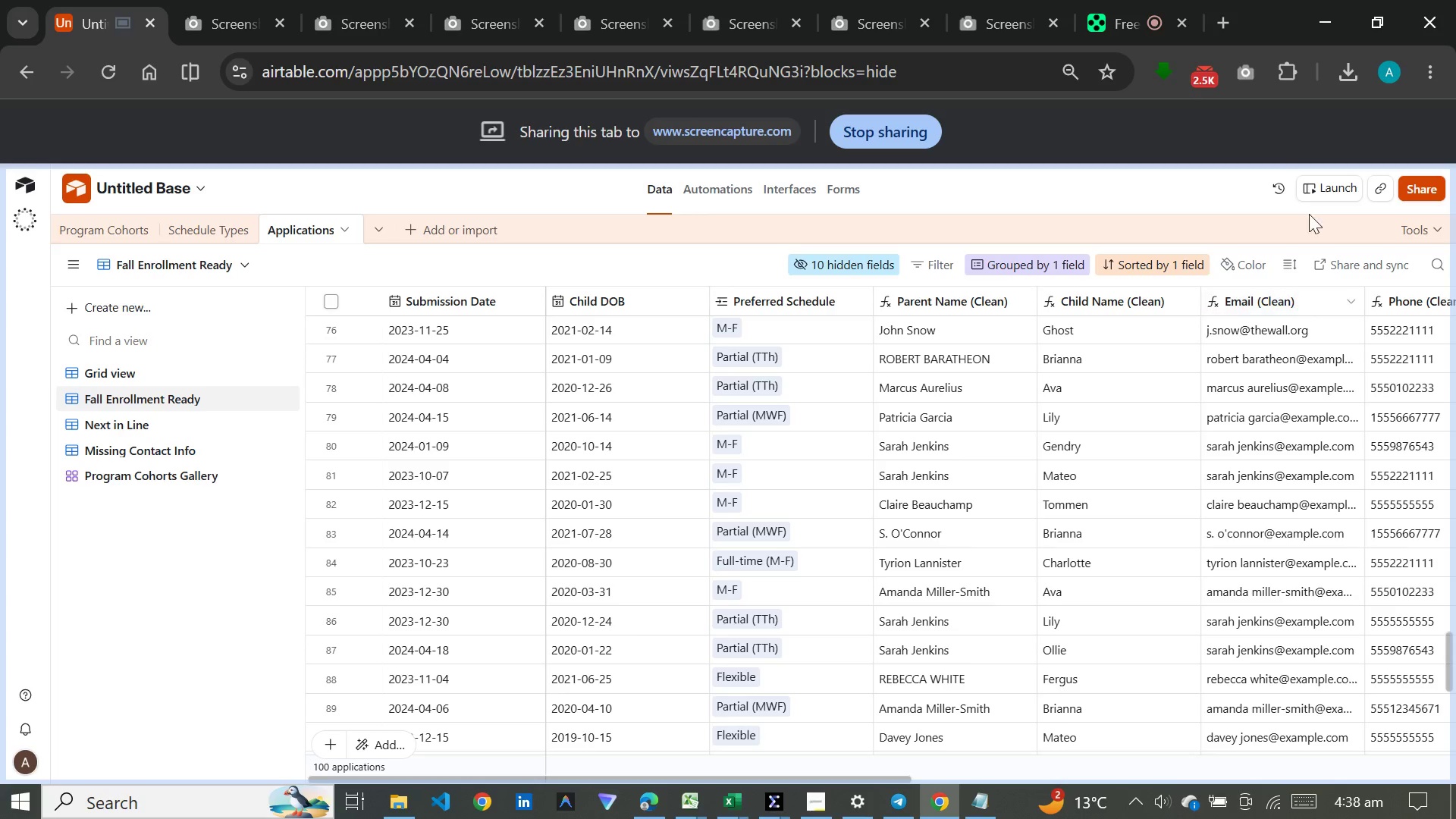 
left_click([1128, 0])
 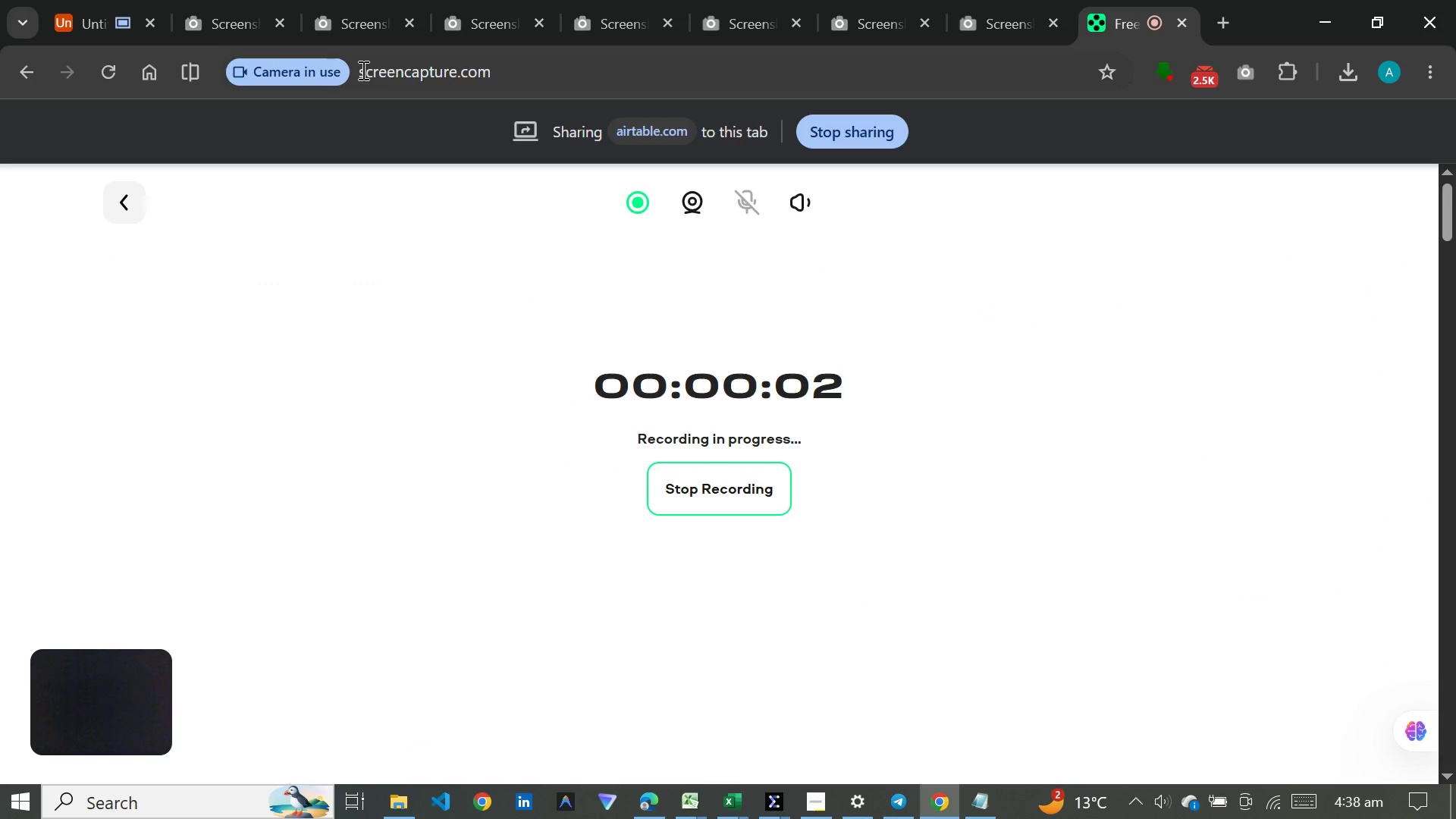 
left_click([100, 0])
 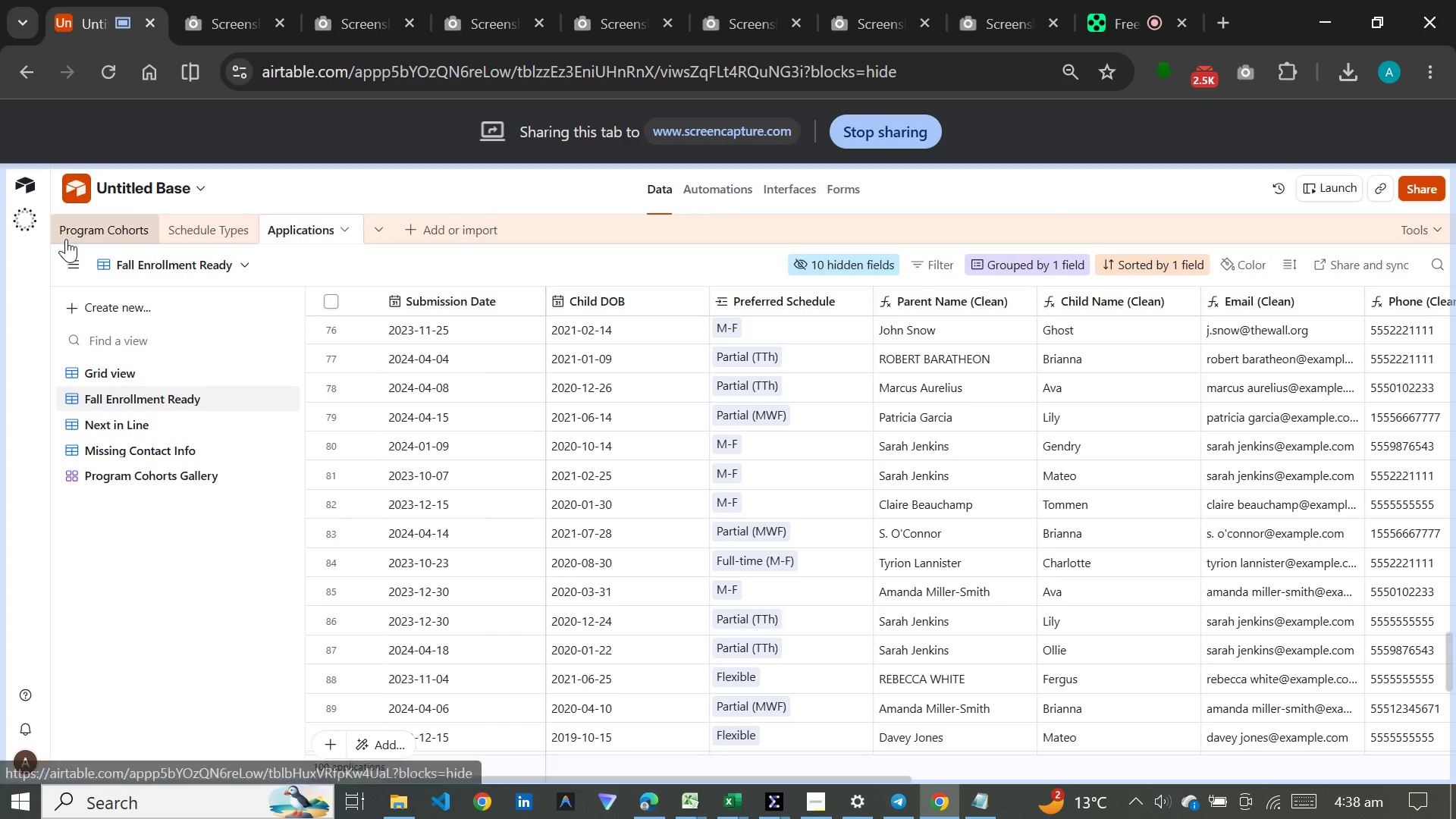 
left_click([77, 238])
 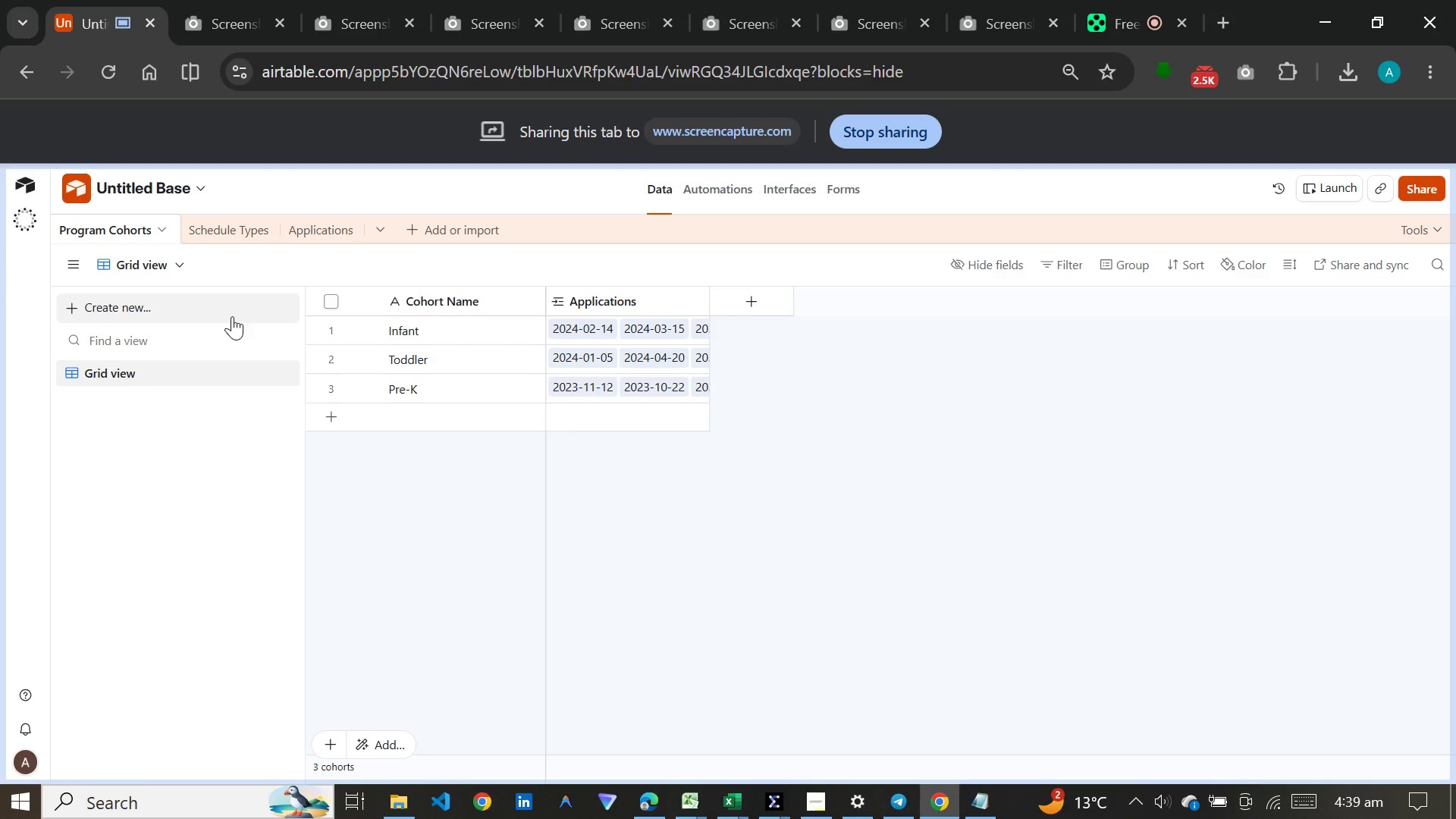 
wait(19.77)
 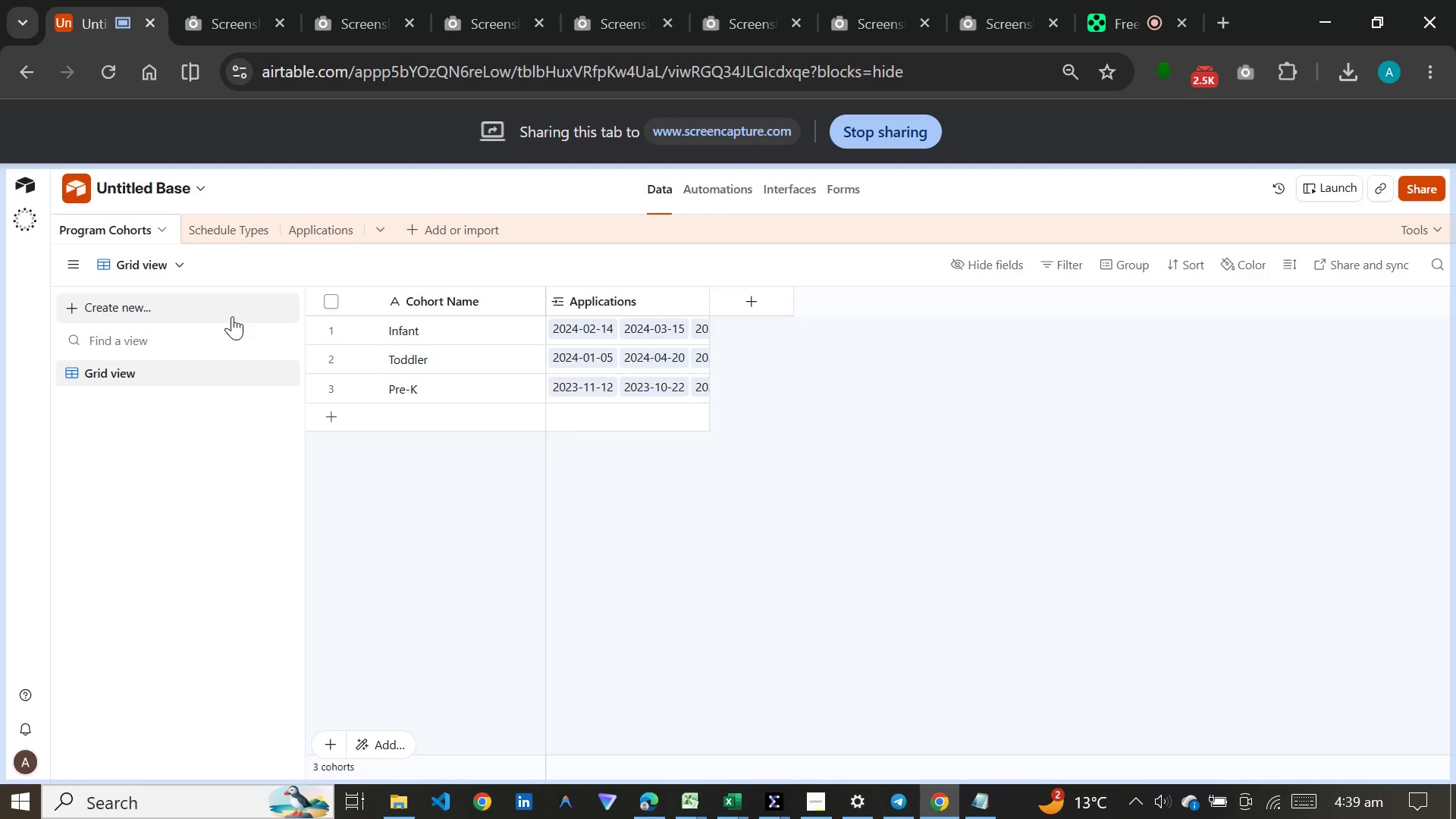 
left_click([241, 228])
 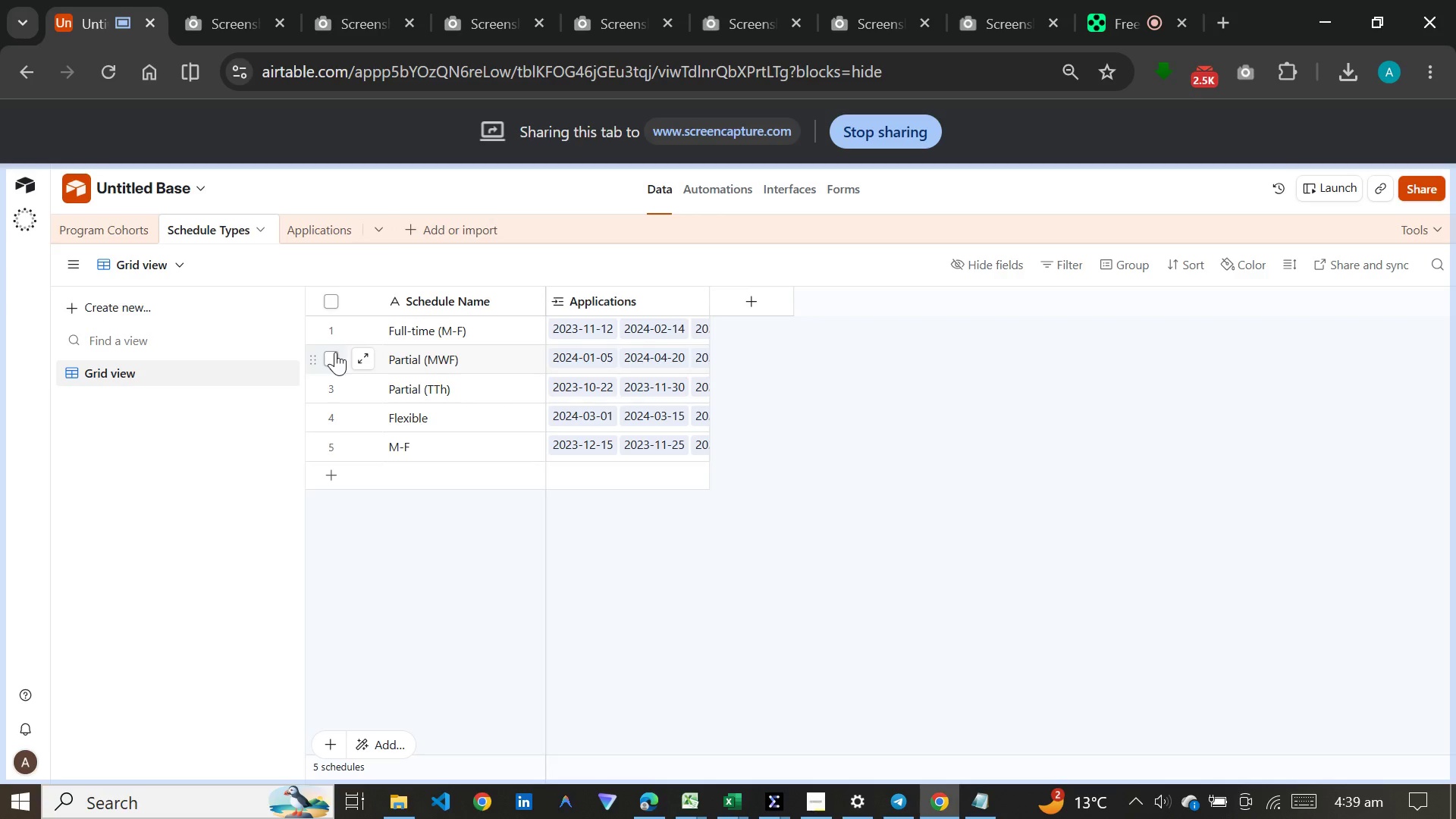 
wait(21.09)
 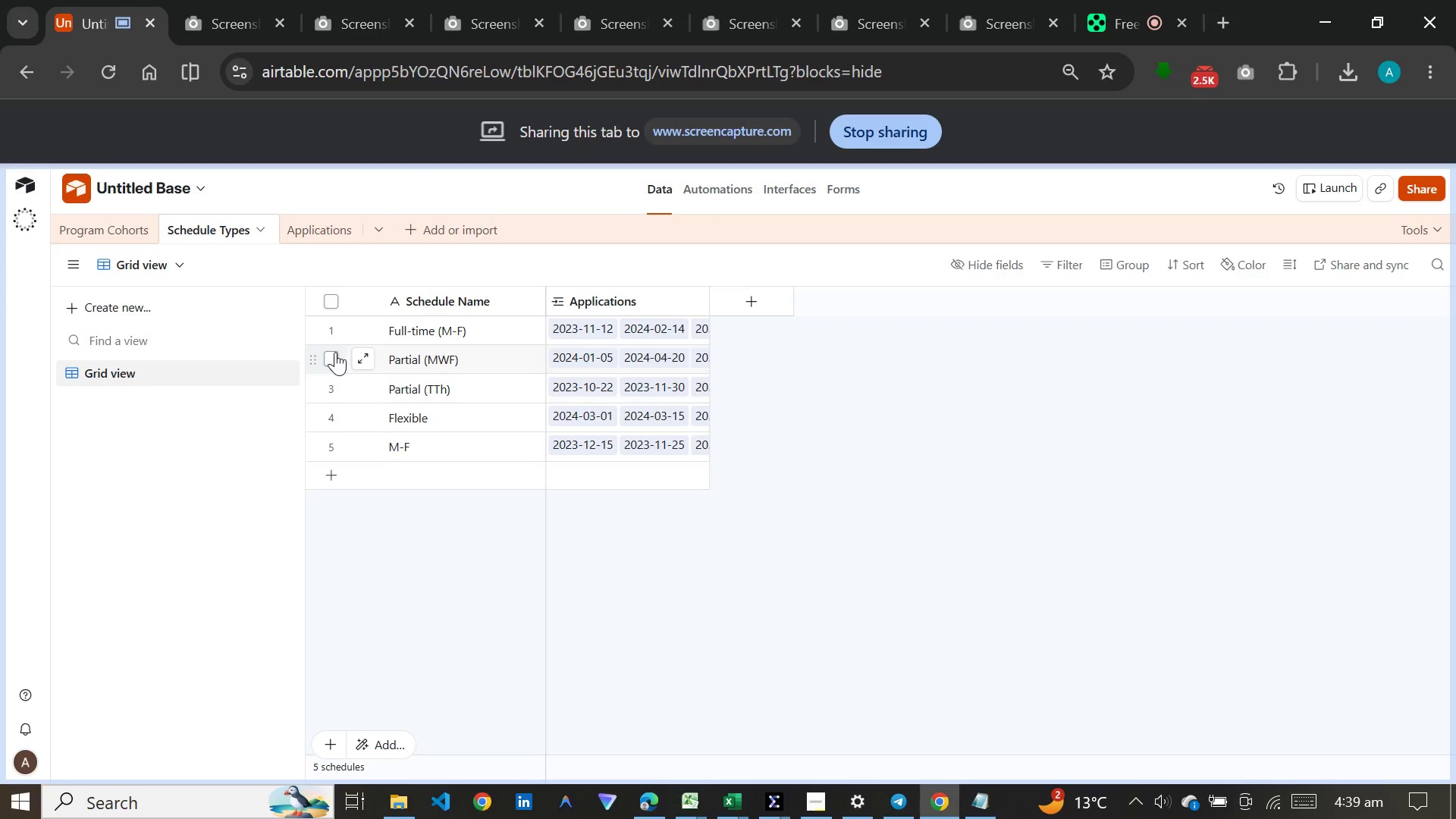 
left_click([306, 224])
 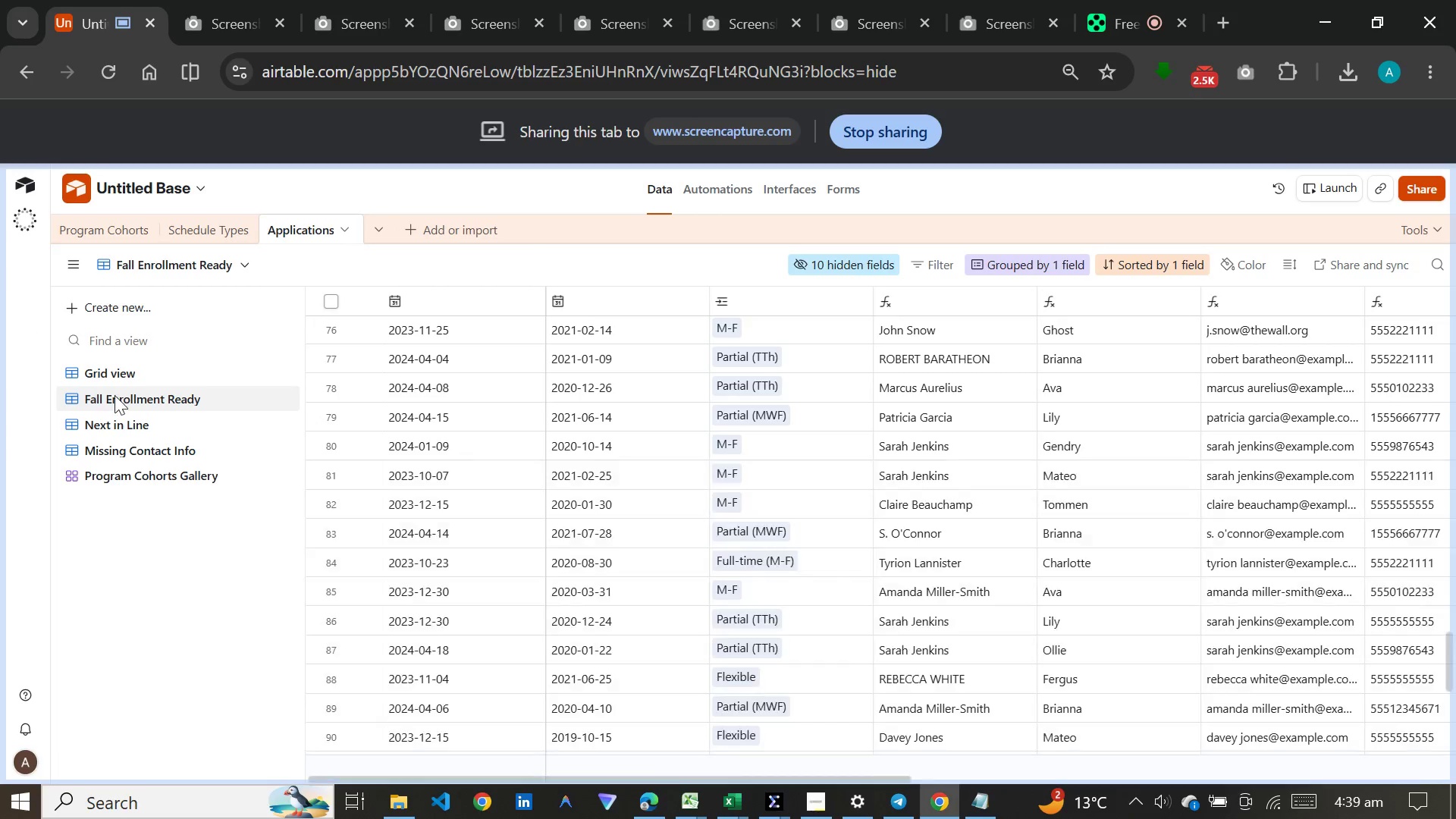 
left_click([138, 370])
 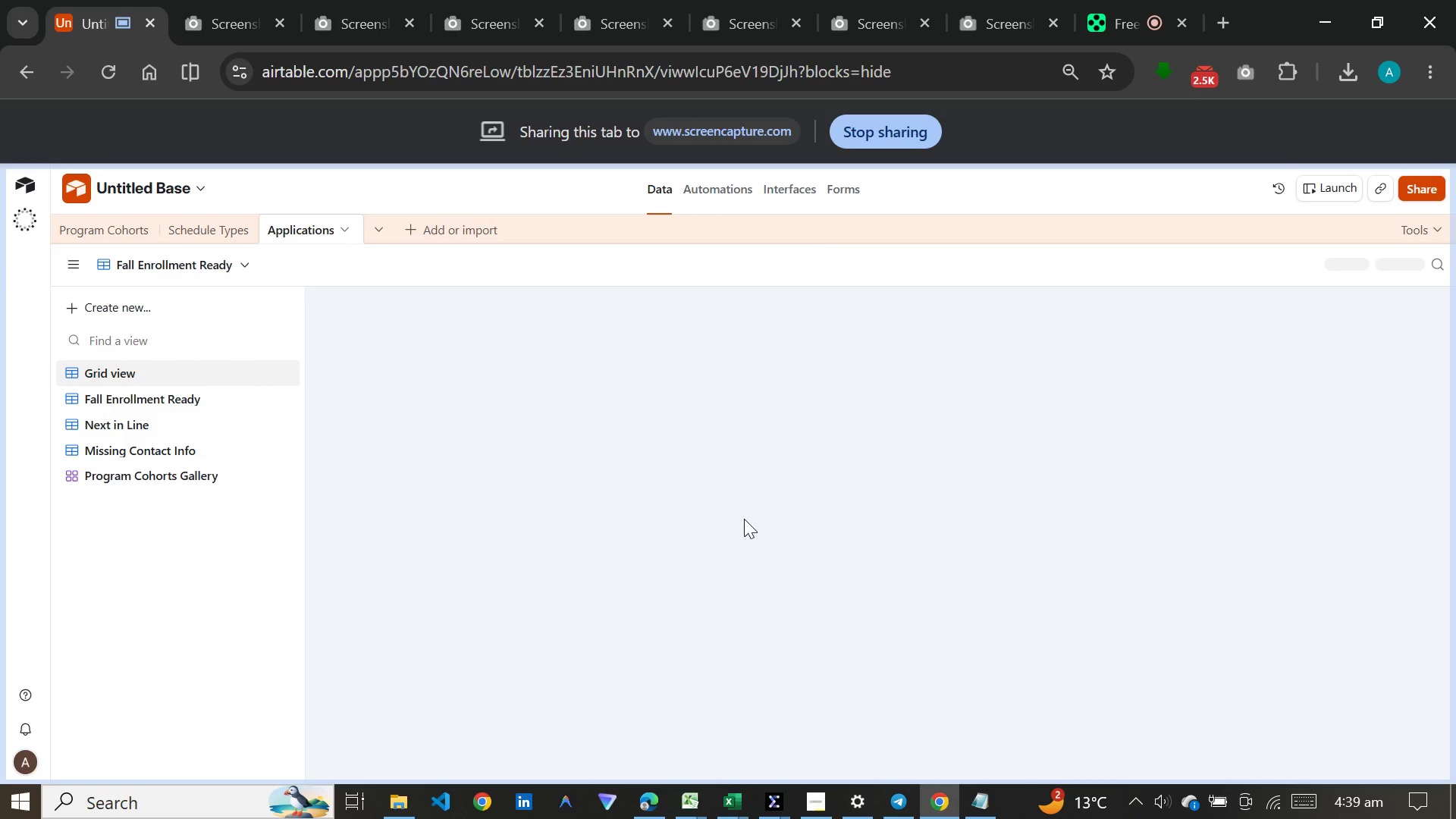 
mouse_move([855, 366])
 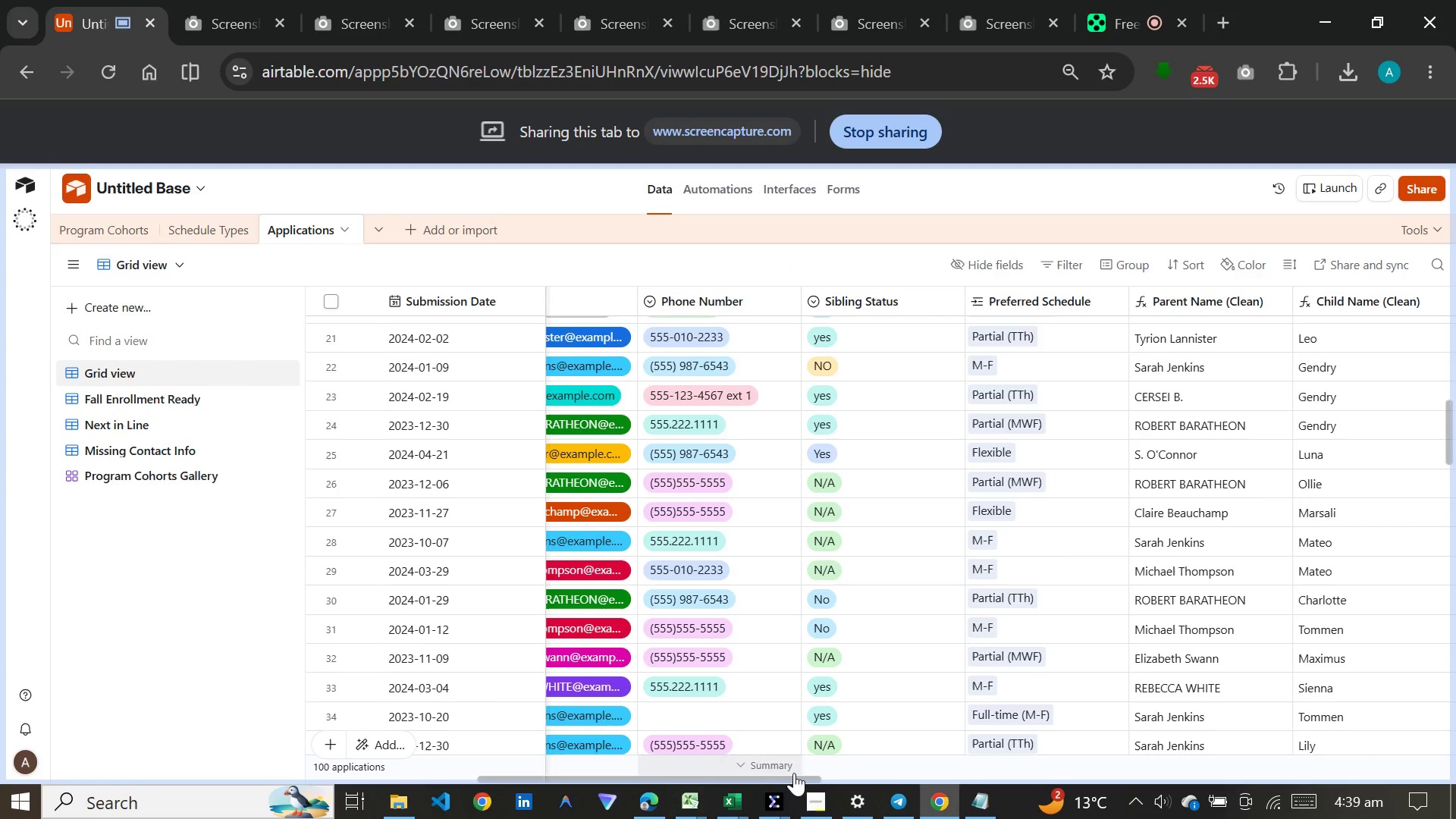 
left_click_drag(start_coordinate=[794, 778], to_coordinate=[929, 776])
 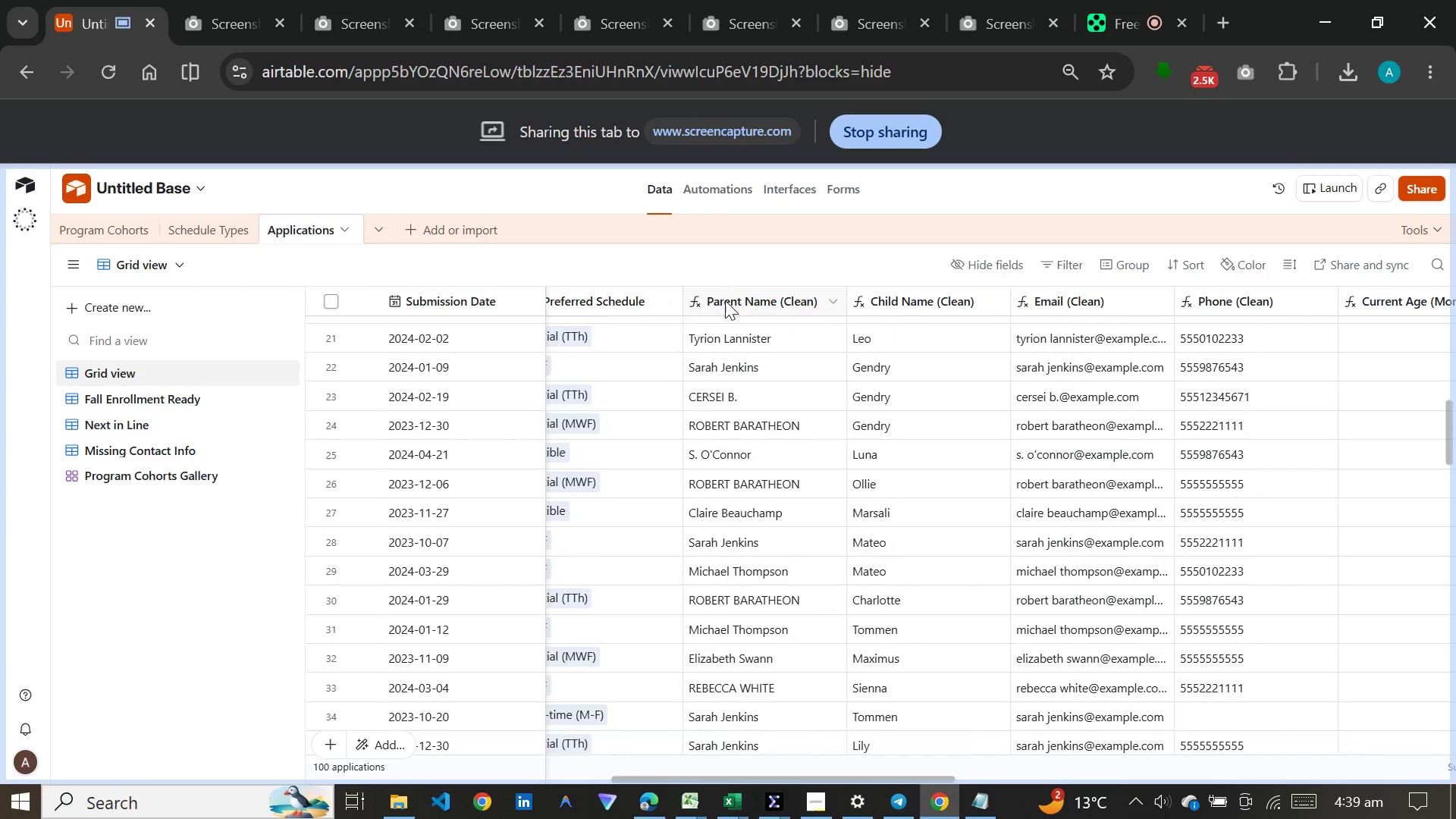 
double_click([725, 300])
 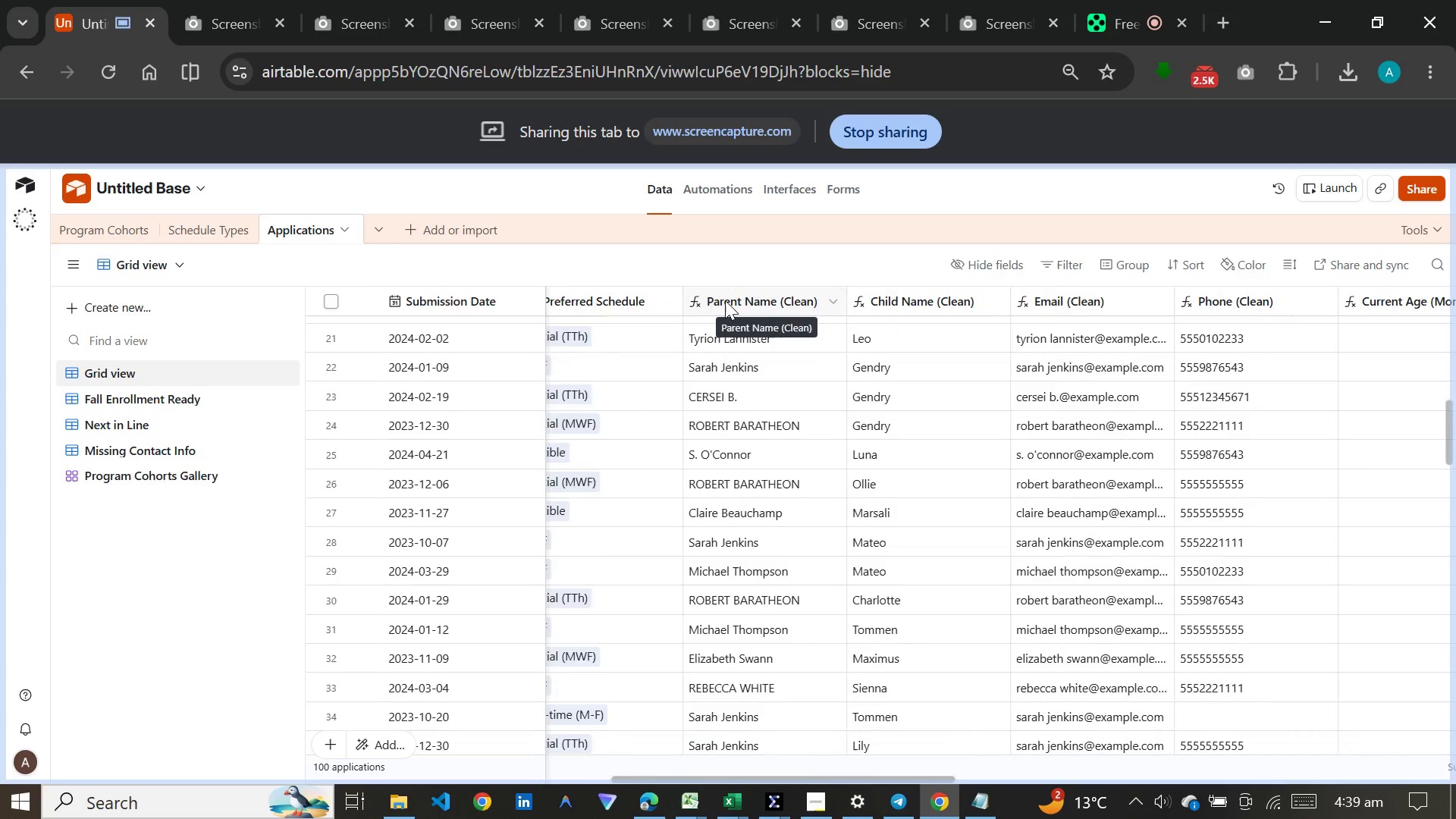 
triple_click([725, 300])
 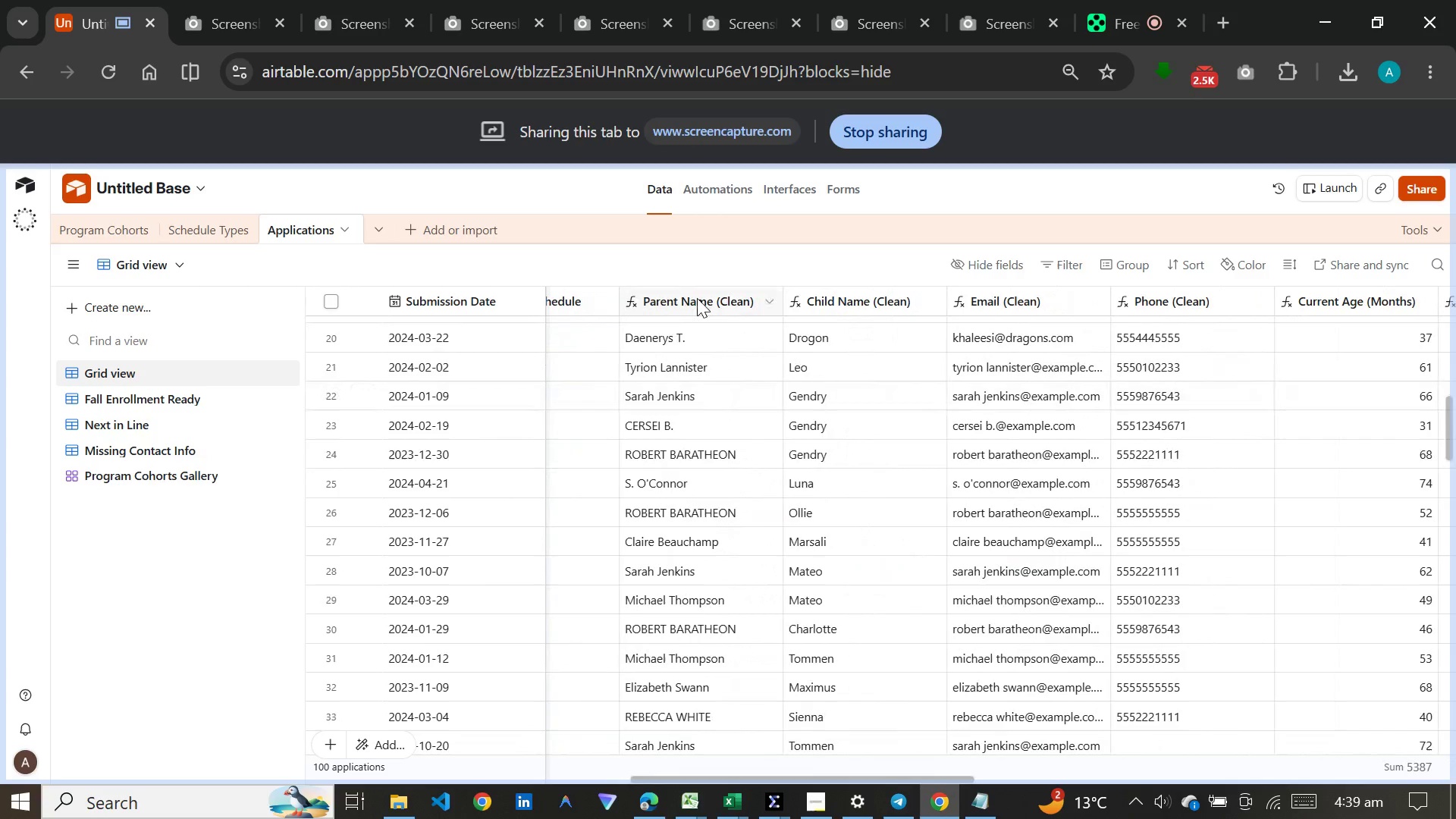 
double_click([697, 298])
 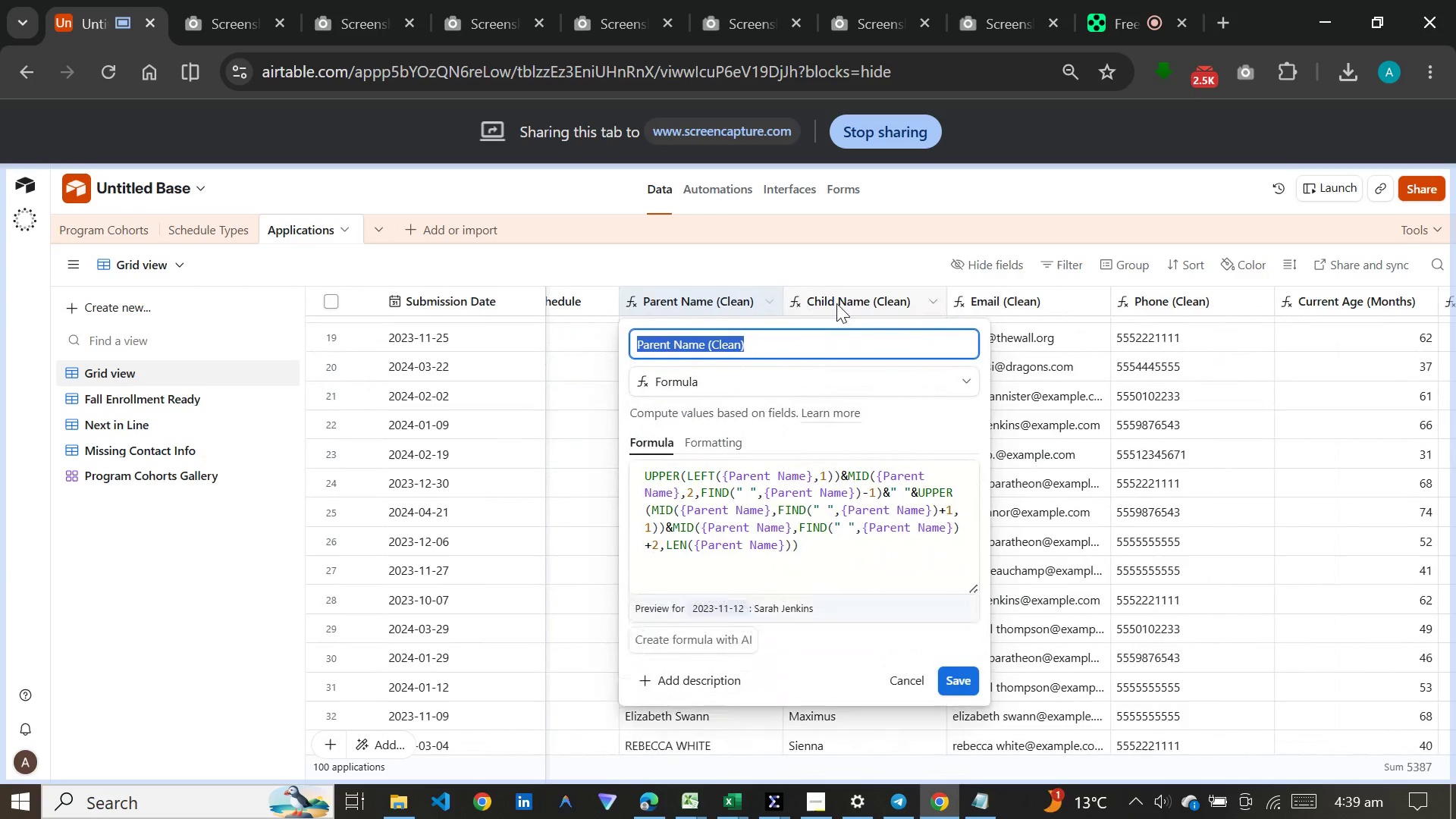 
double_click([836, 303])
 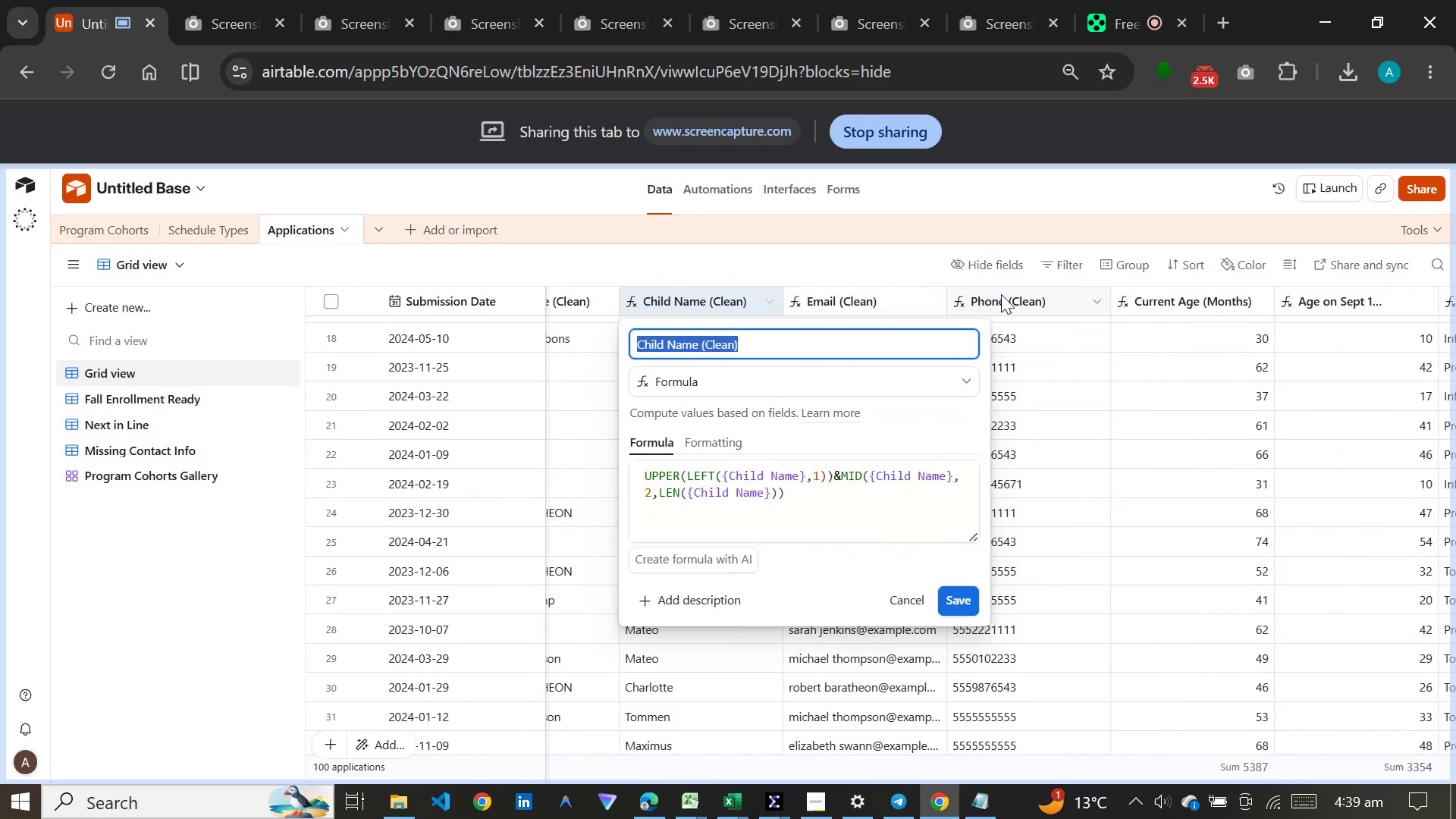 
double_click([1002, 294])
 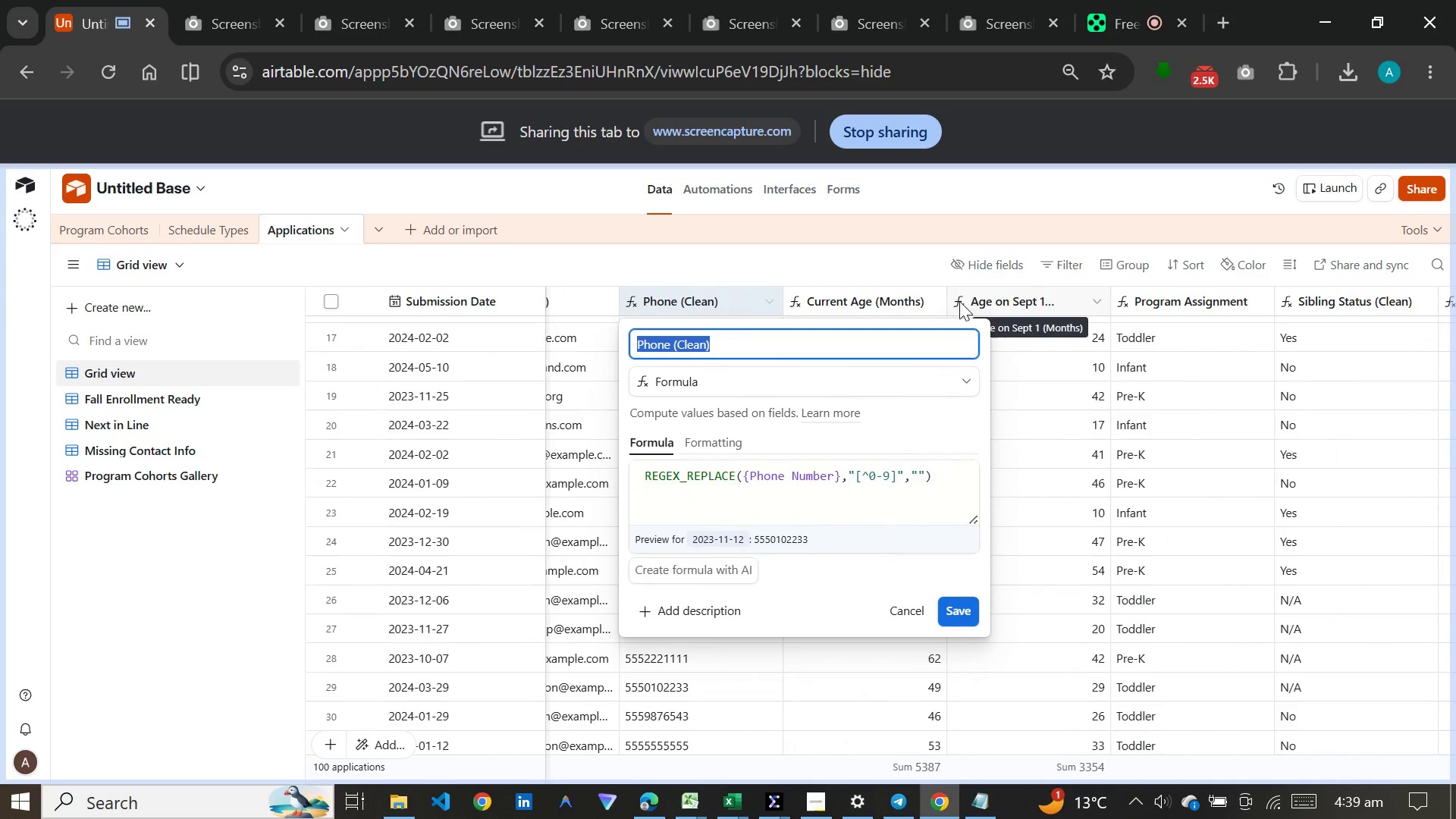 
double_click([868, 300])
 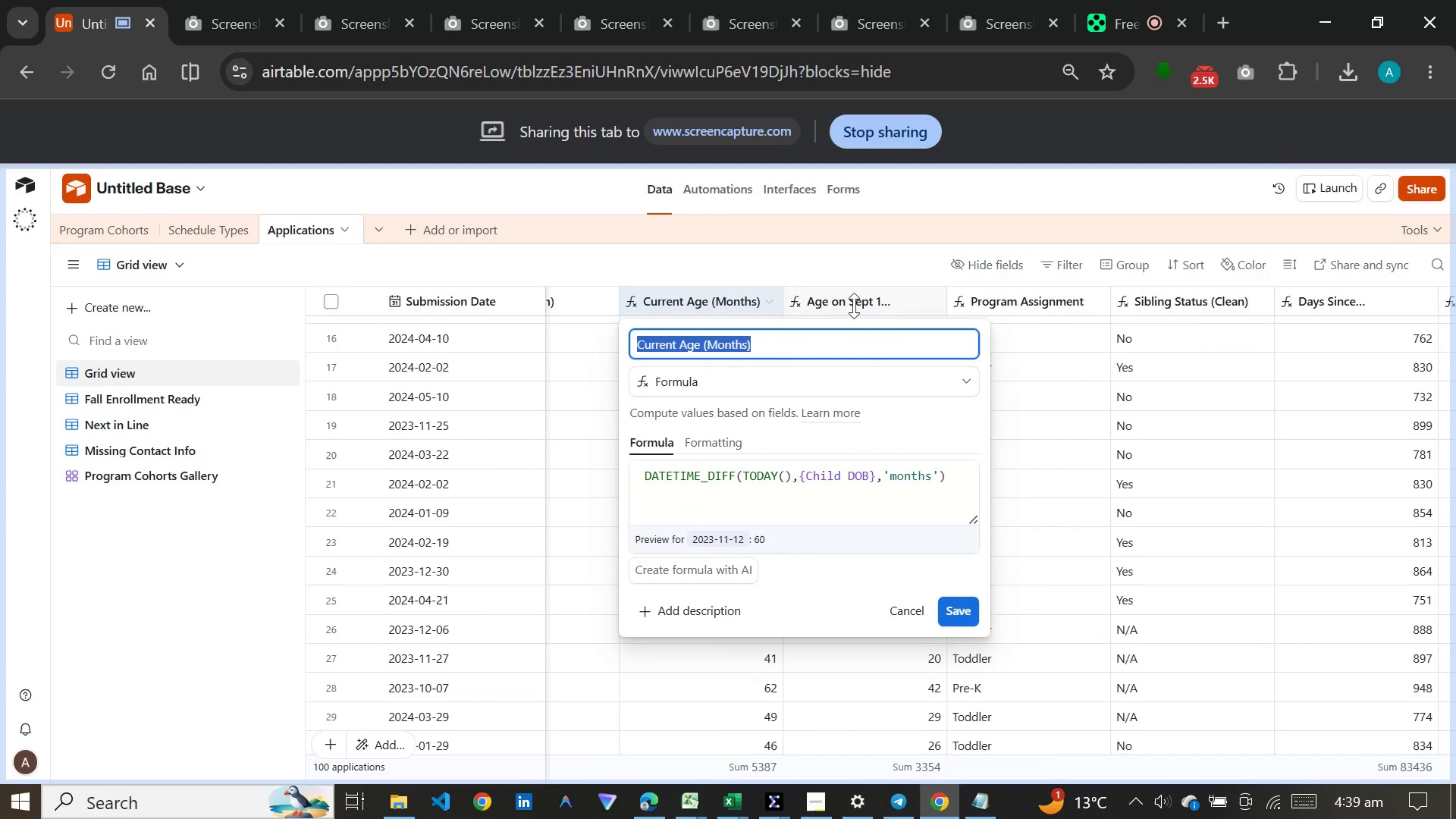 
double_click([854, 297])
 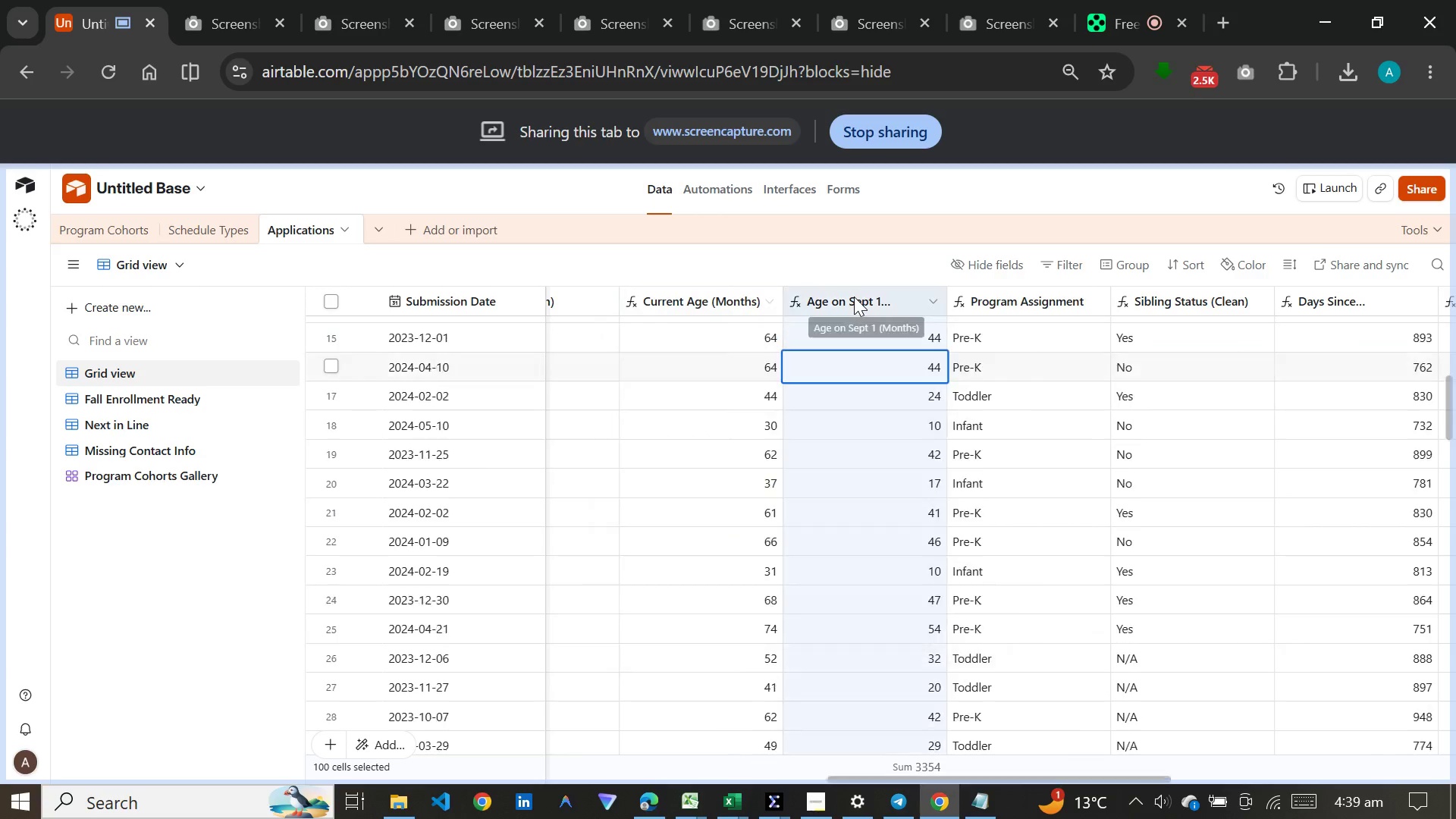 
triple_click([854, 297])
 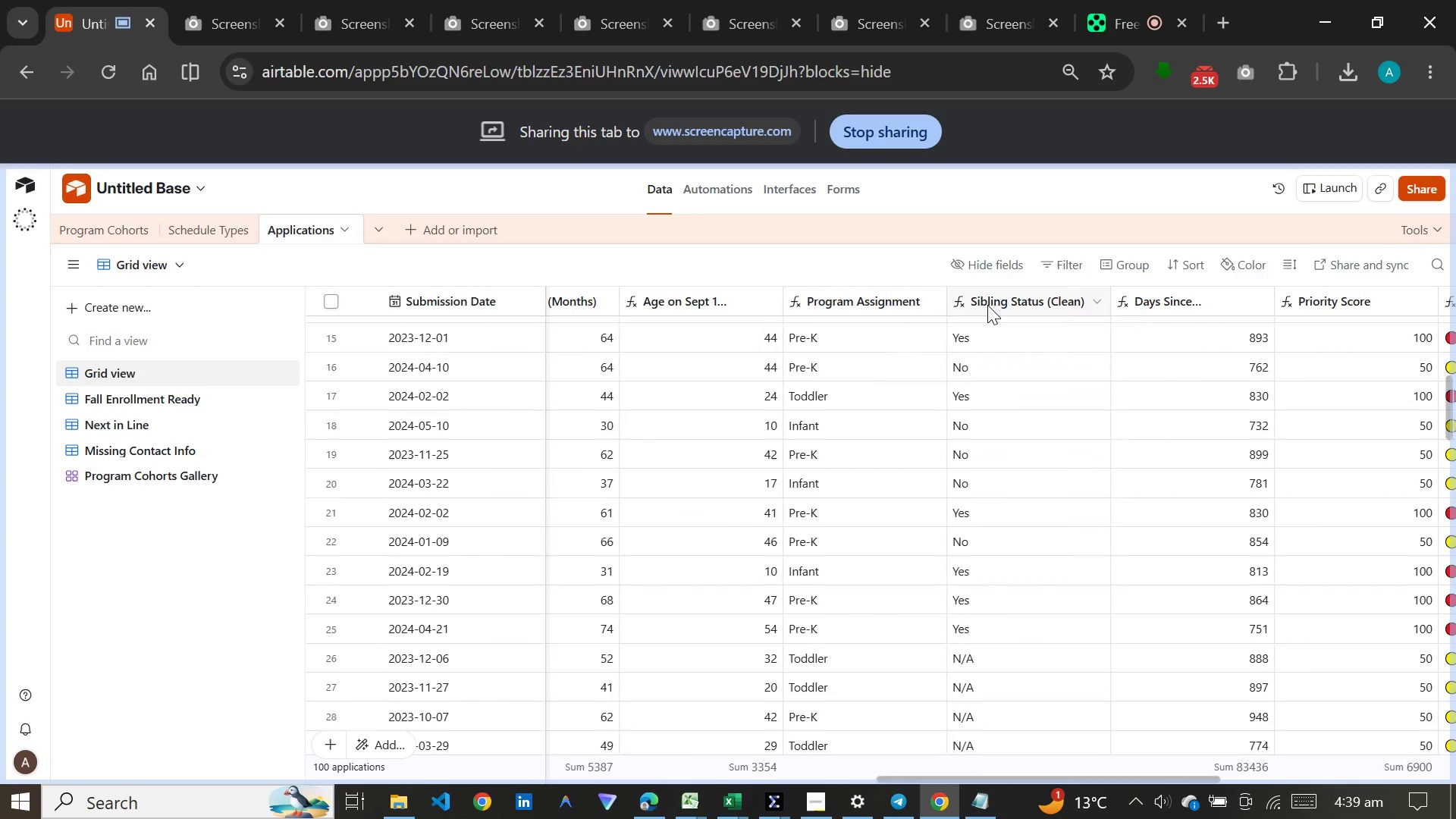 
double_click([987, 305])
 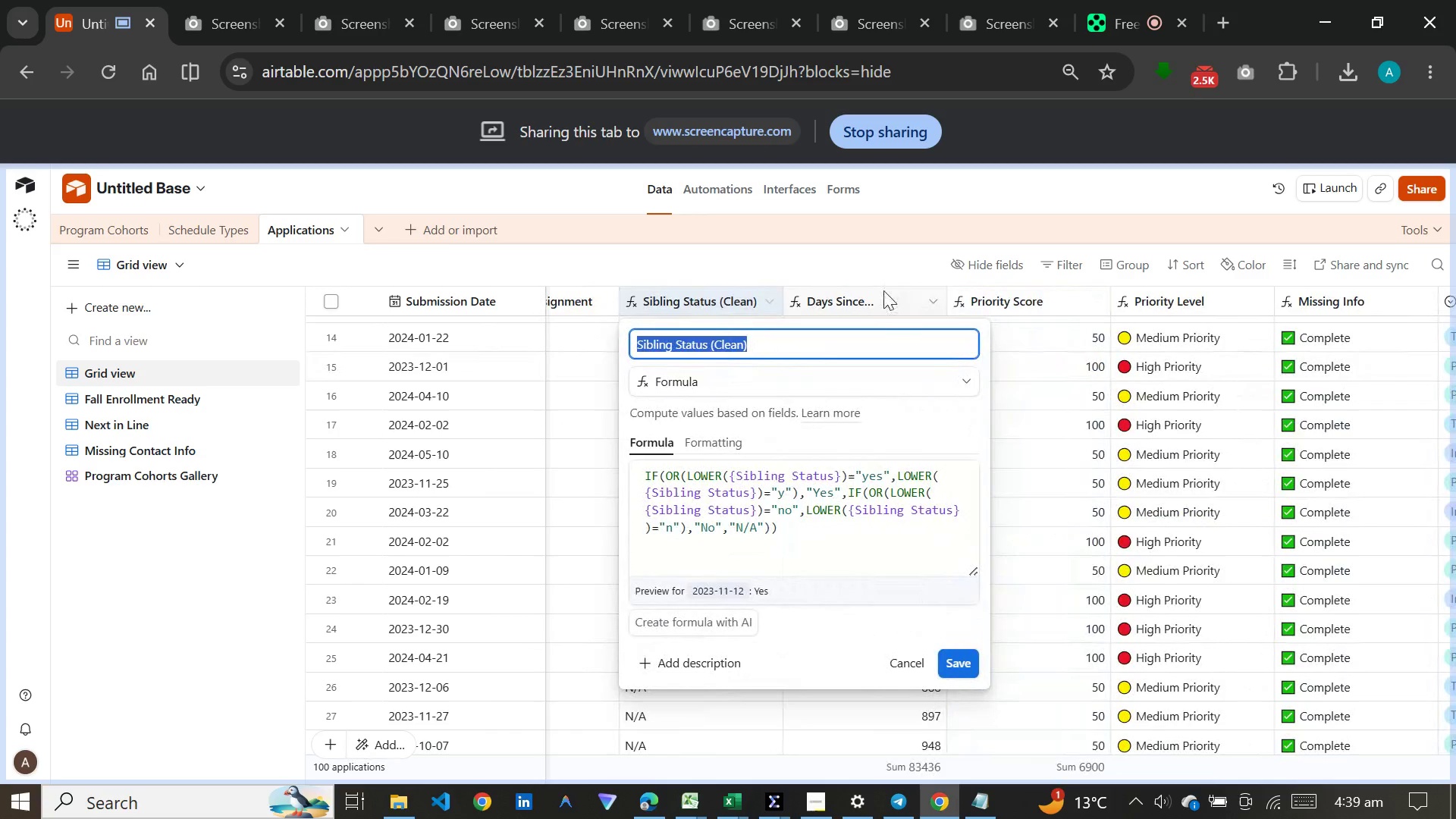 
double_click([883, 292])
 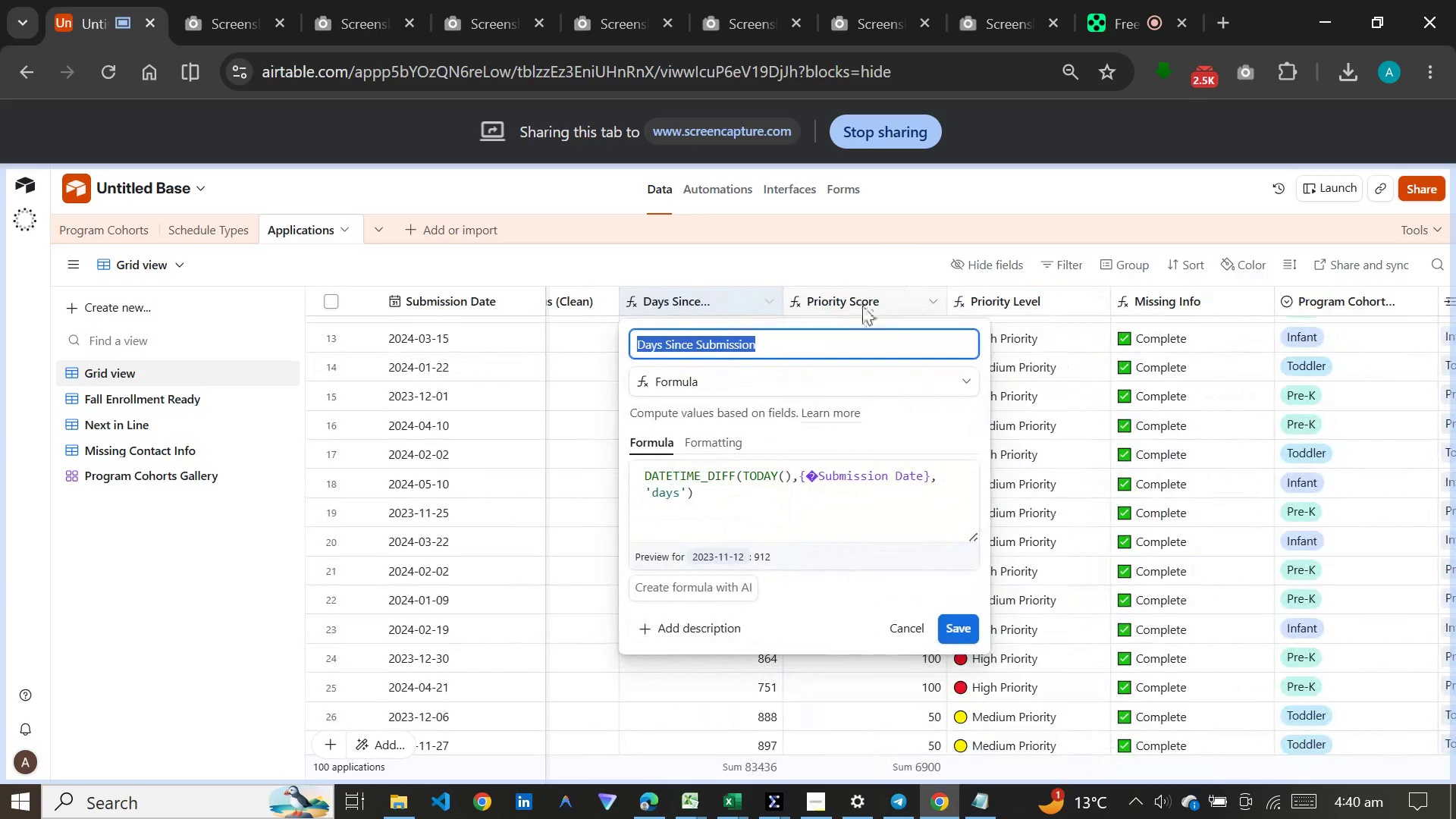 
double_click([862, 306])
 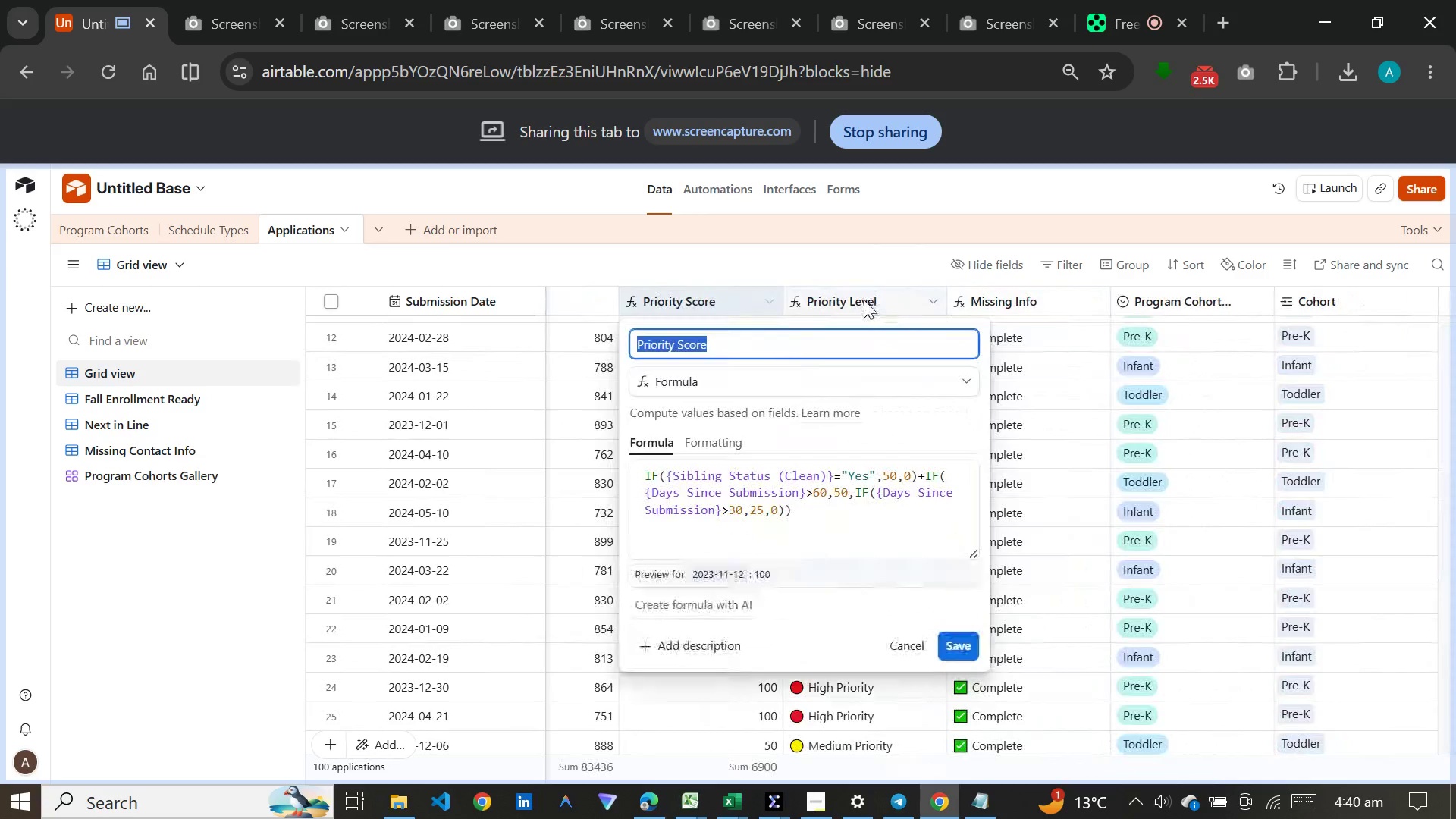 
double_click([864, 300])
 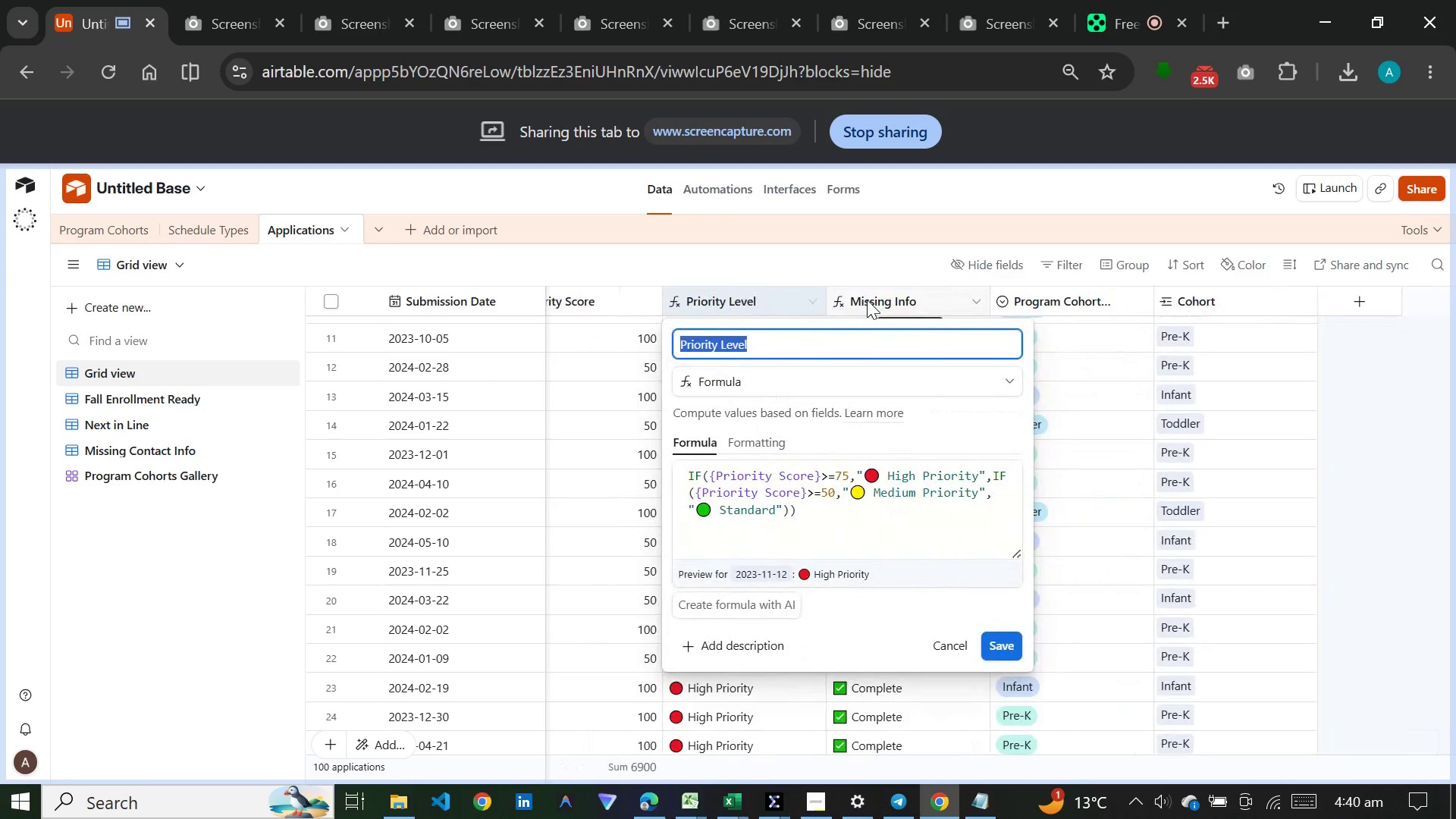 
double_click([867, 300])
 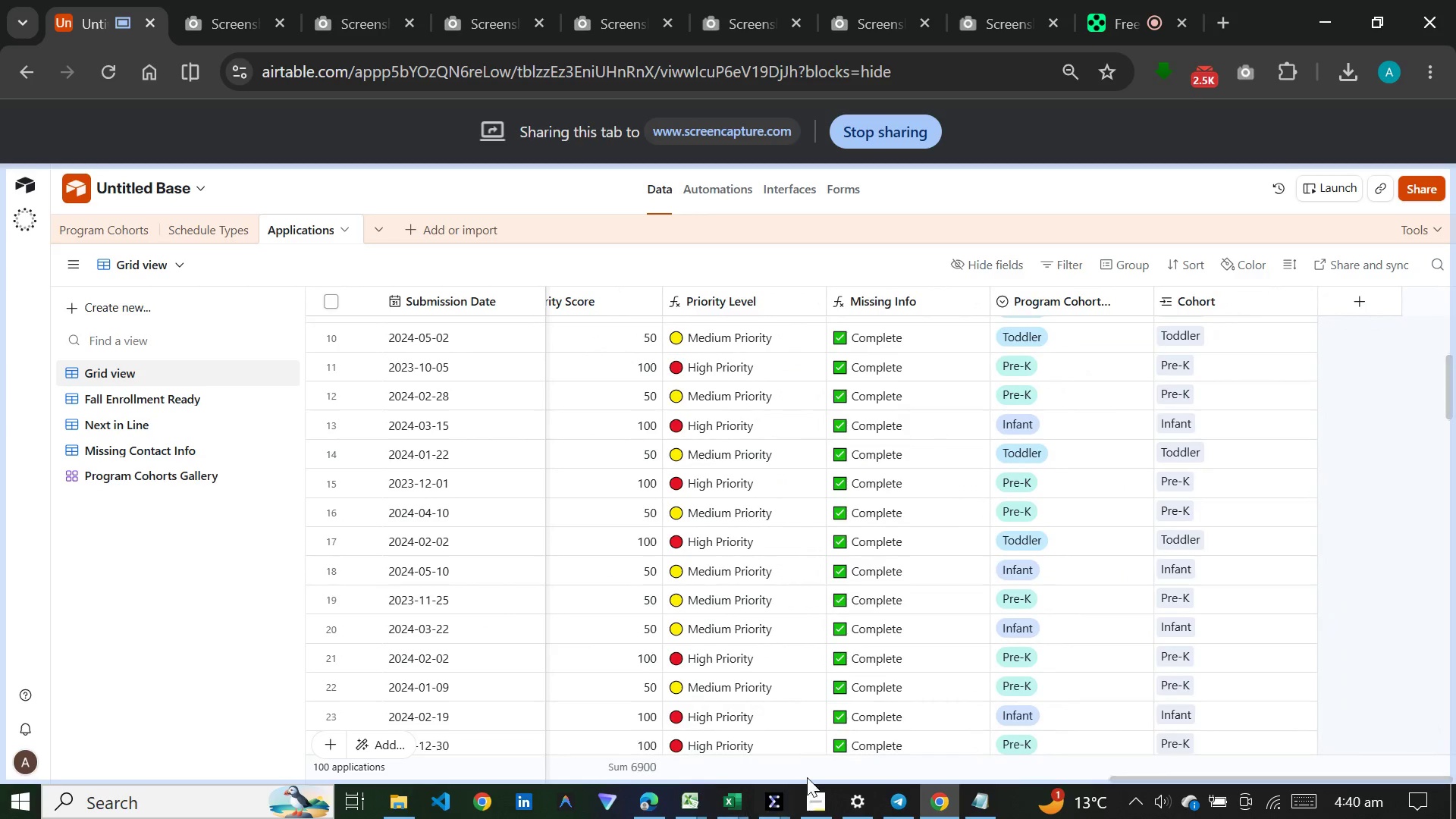 
wait(6.26)
 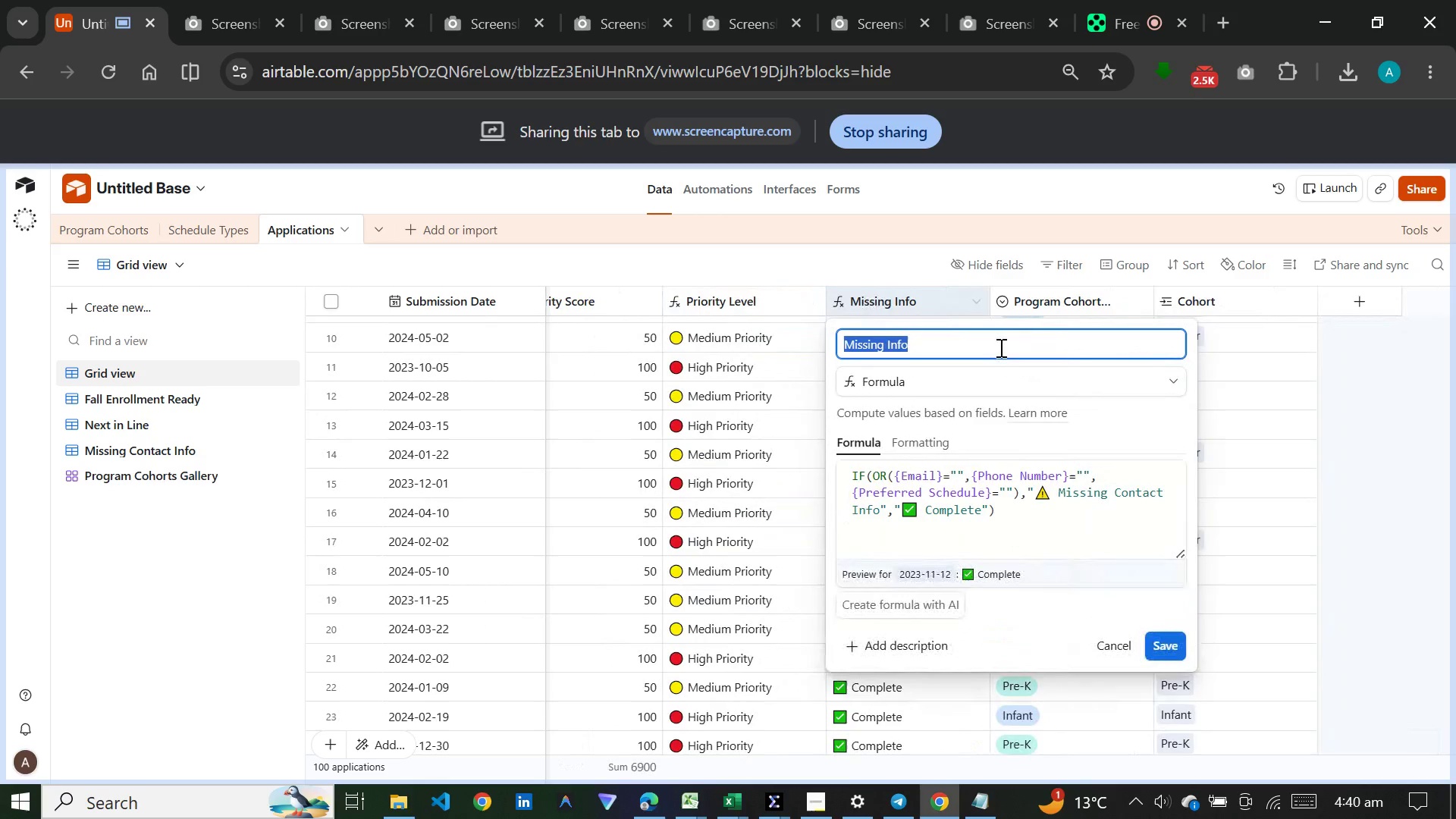 
left_click_drag(start_coordinate=[1123, 774], to_coordinate=[410, 689])
 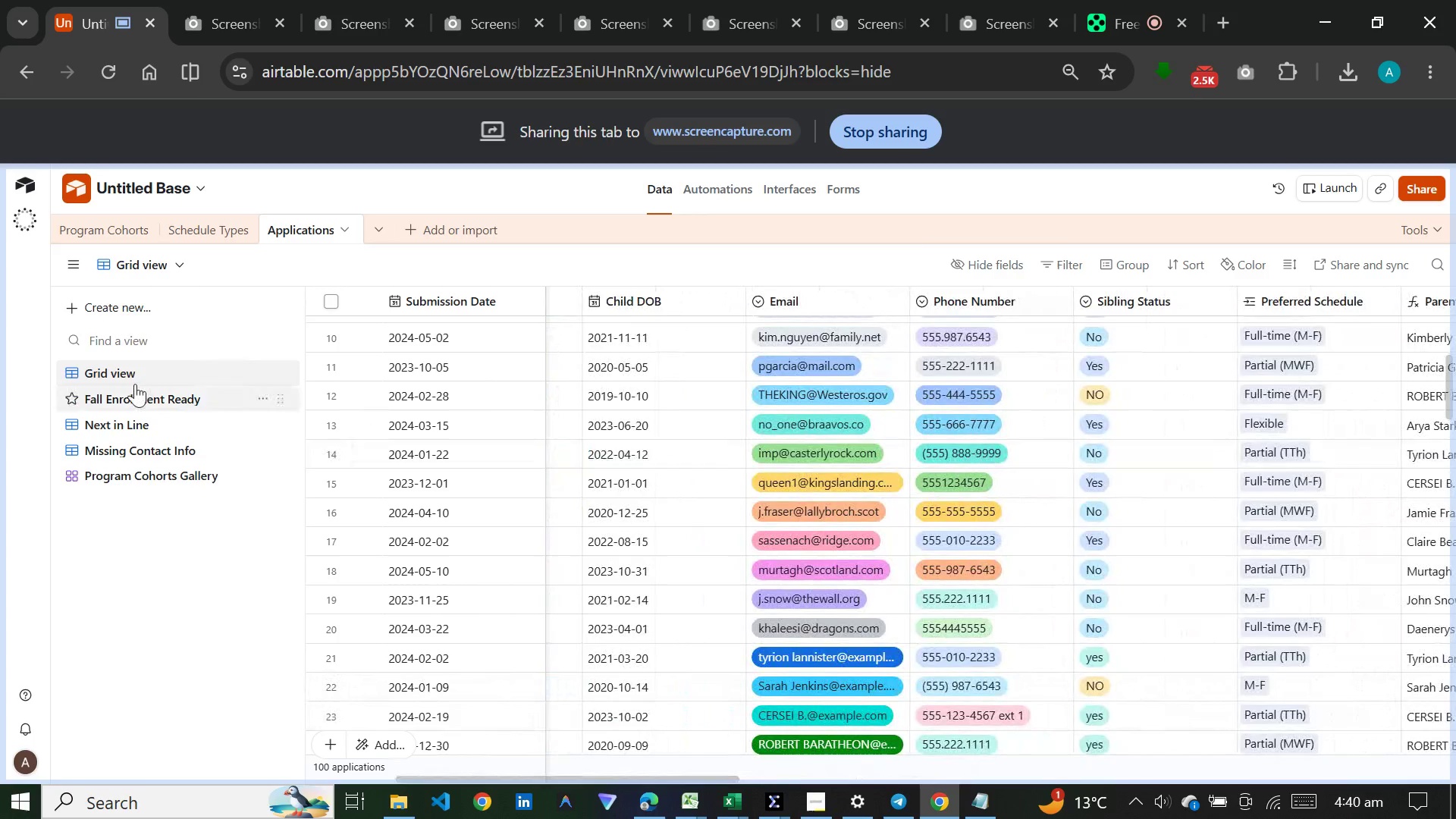 